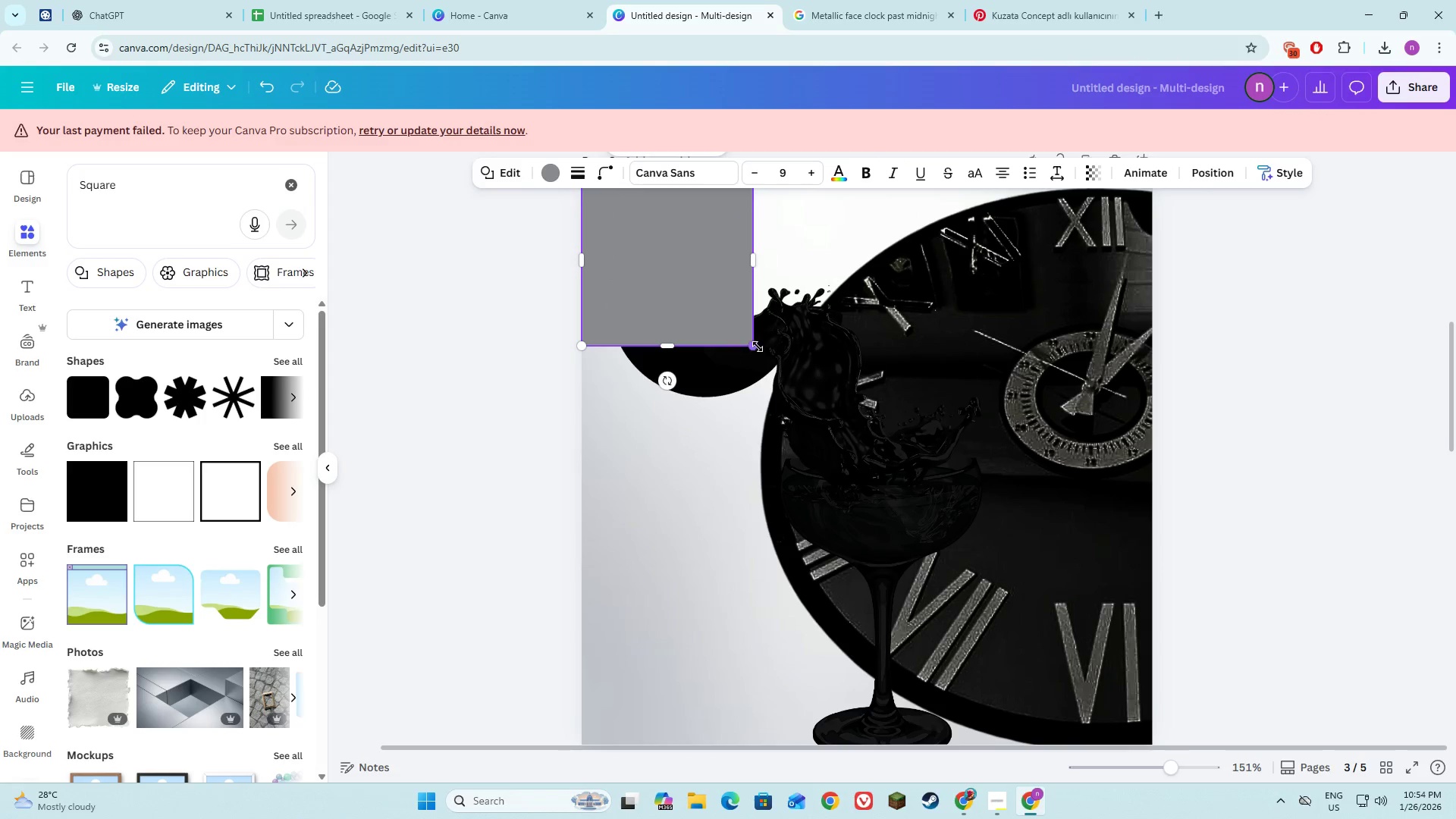 
left_click_drag(start_coordinate=[757, 344], to_coordinate=[1116, 672])
 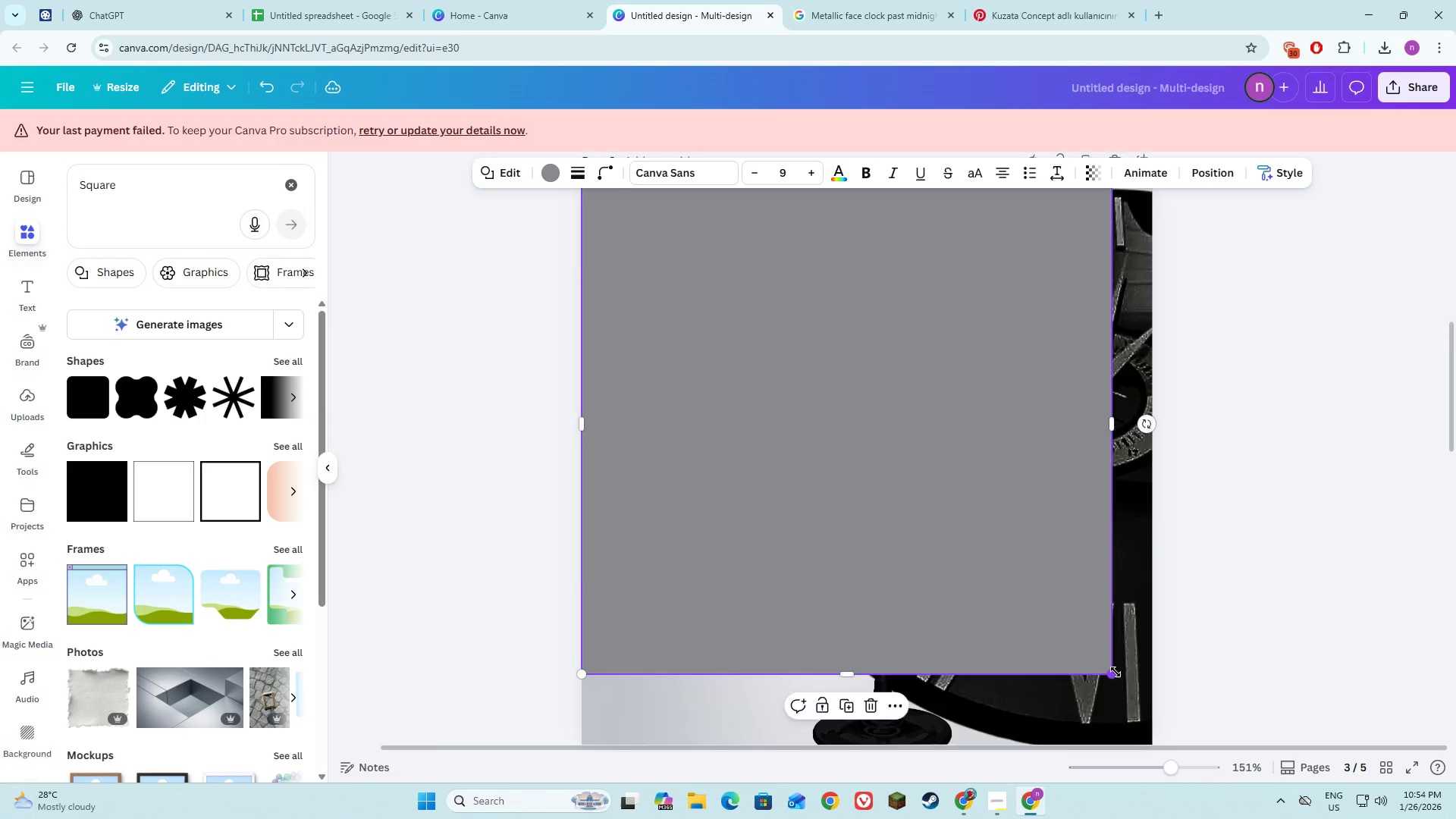 
scroll: coordinate [1116, 672], scroll_direction: down, amount: 2.0
 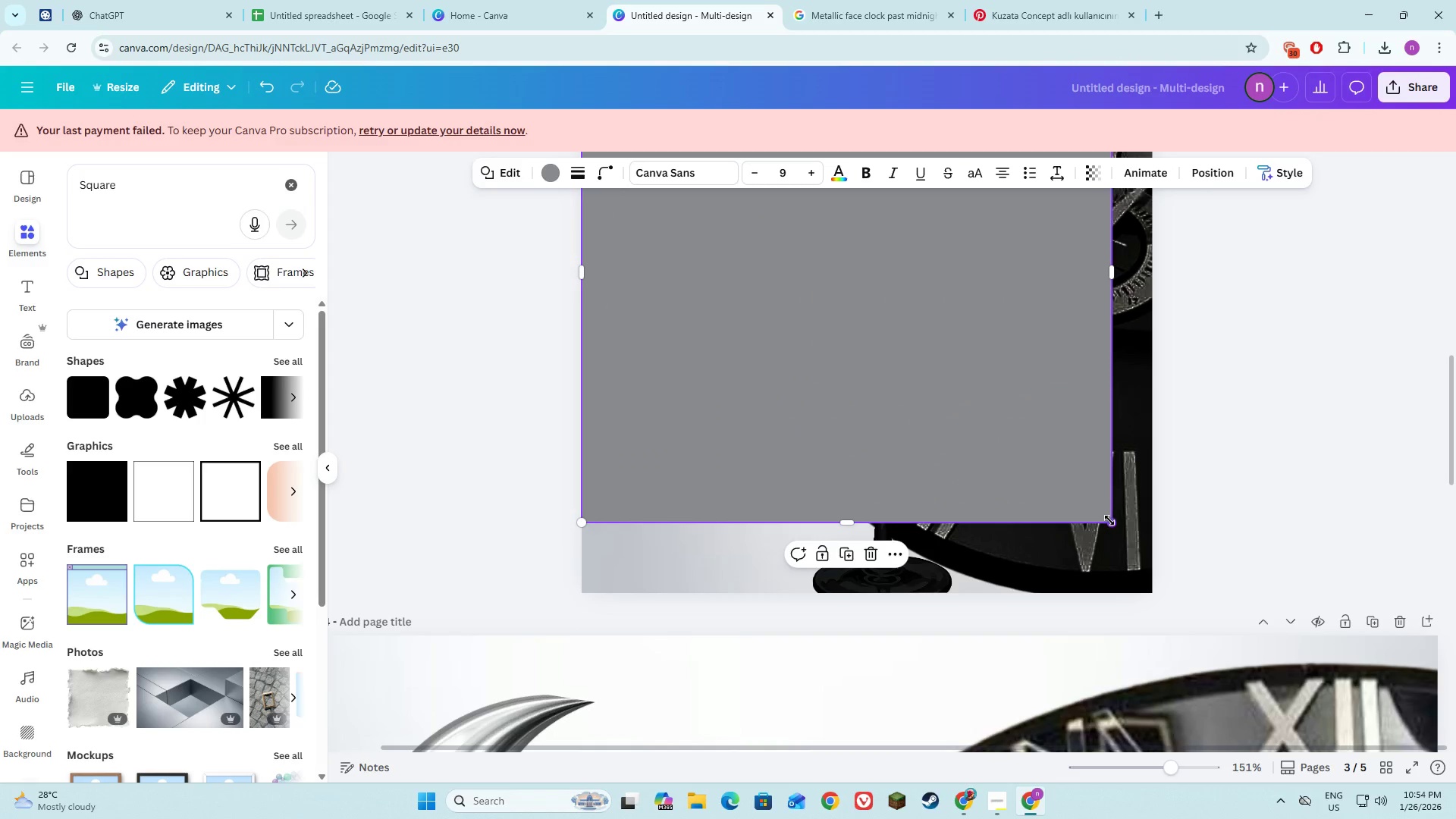 
left_click_drag(start_coordinate=[1112, 523], to_coordinate=[1151, 595])
 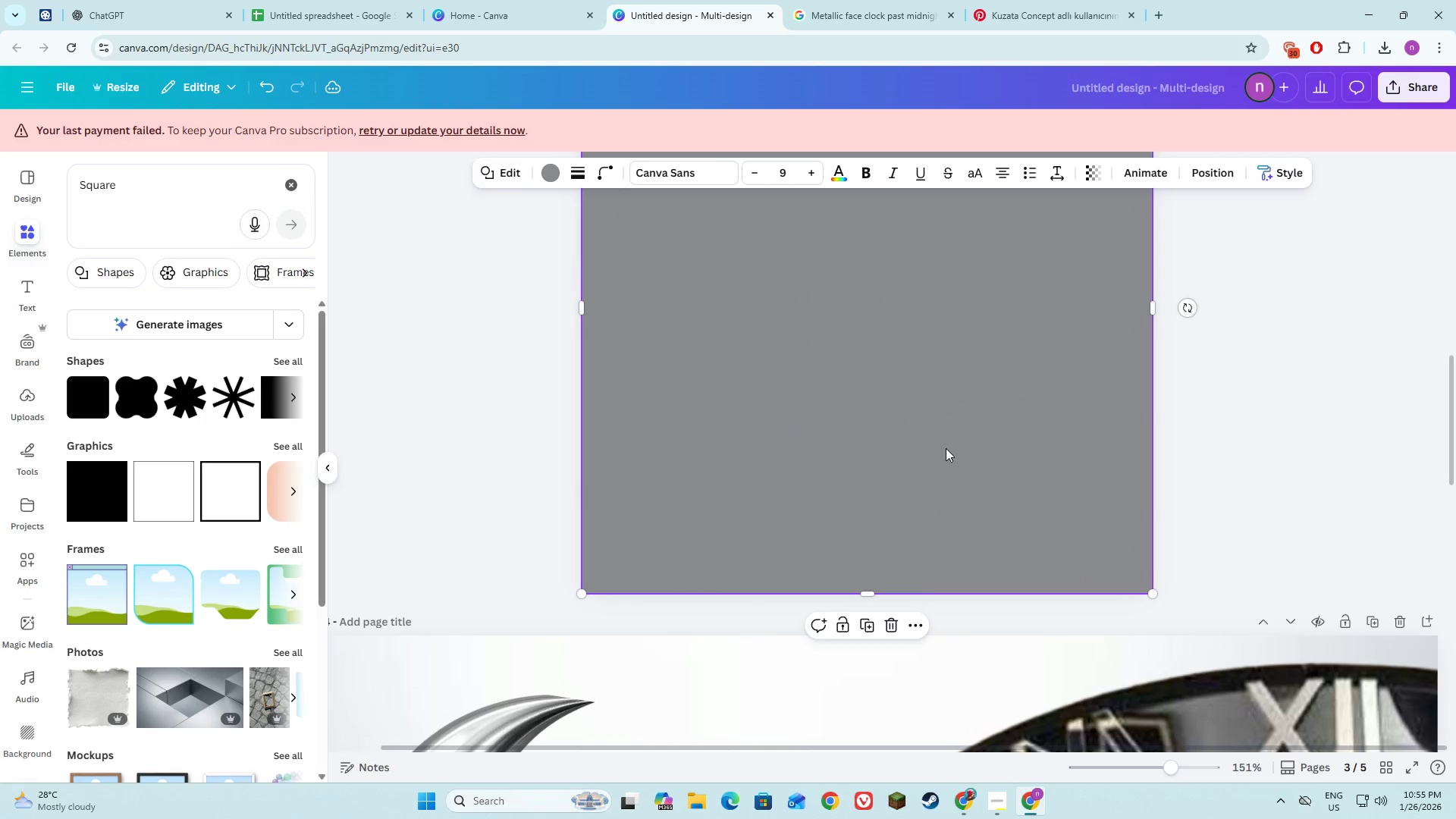 
right_click([946, 448])
 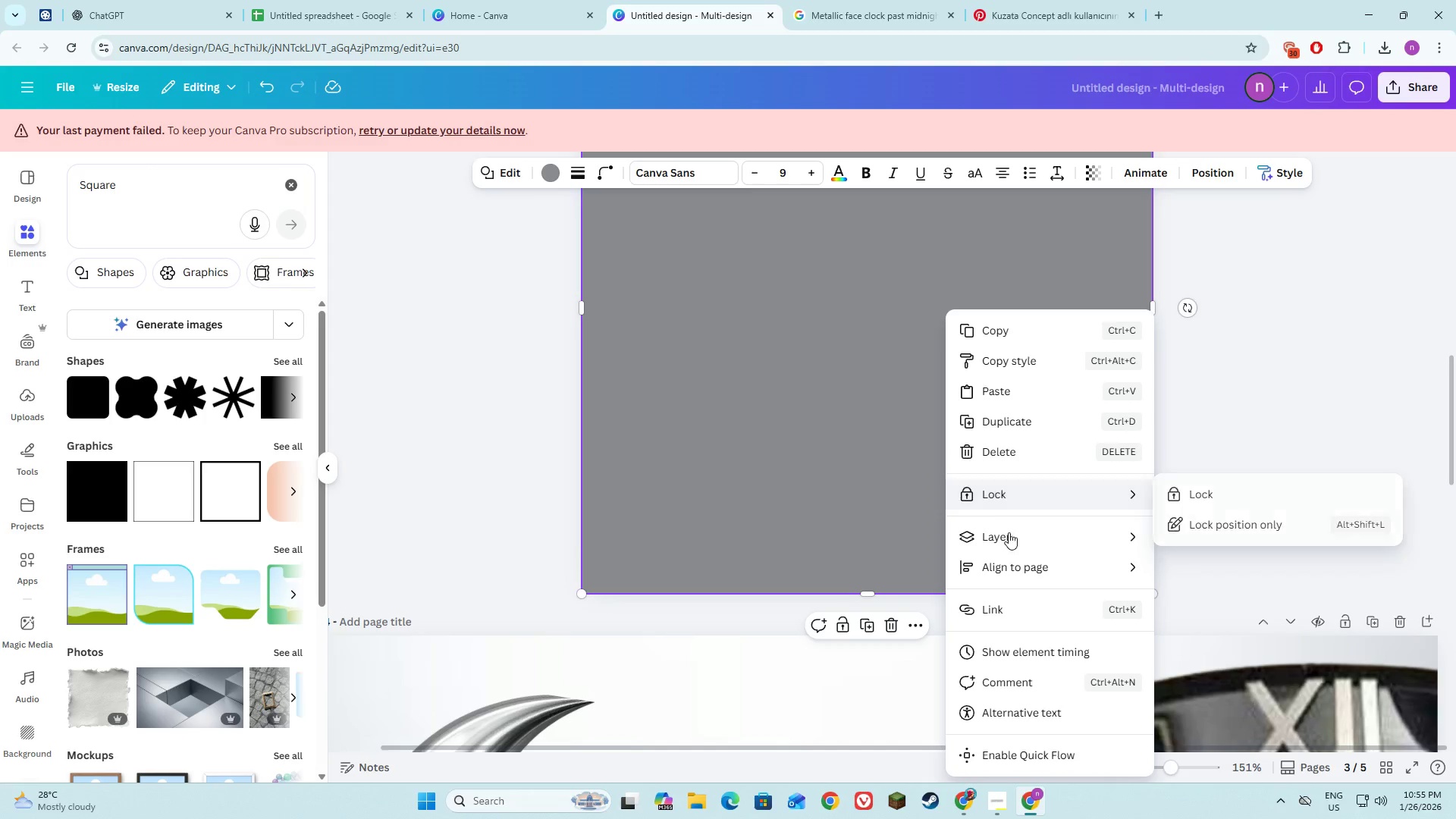 
left_click([1009, 533])
 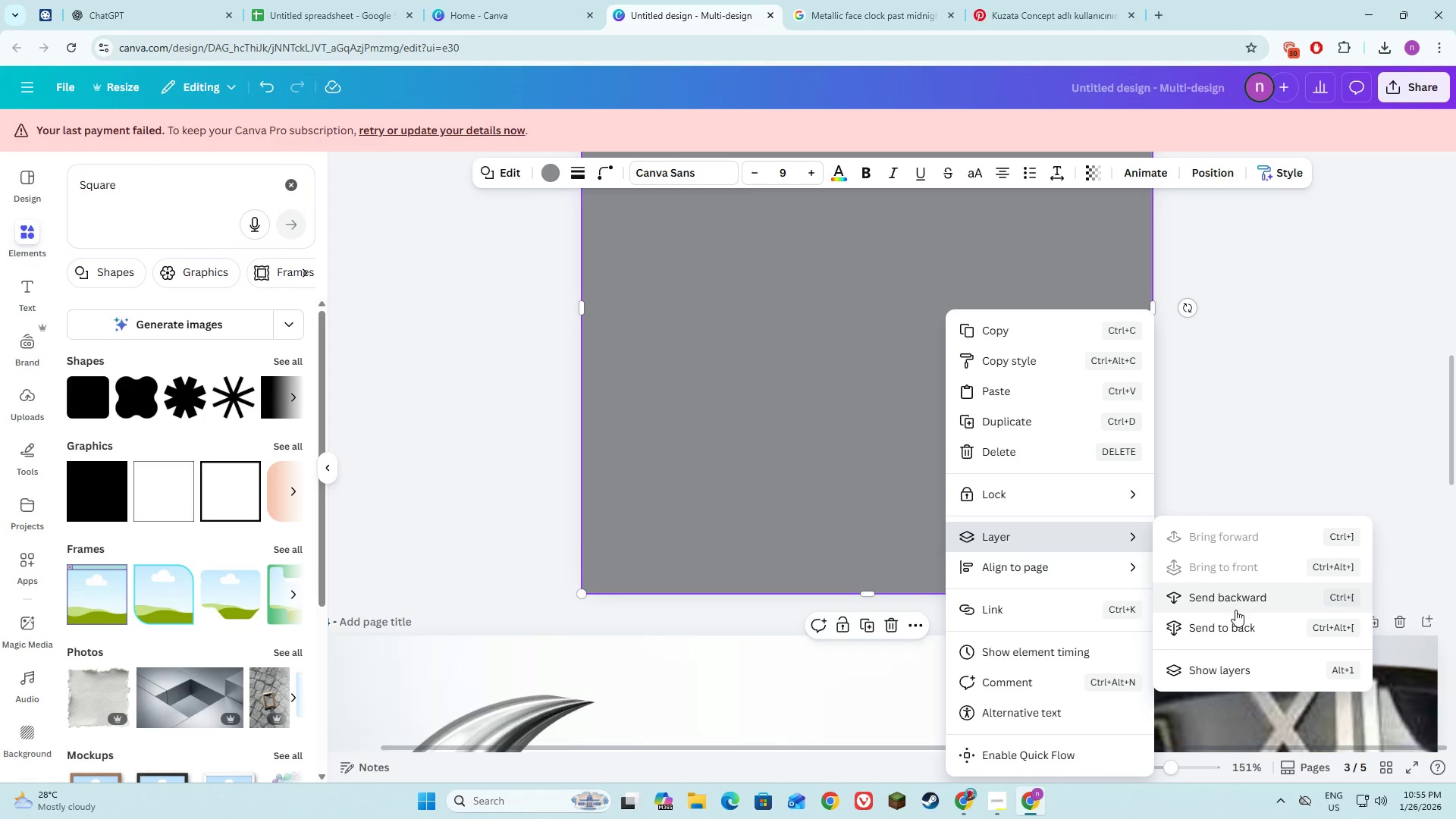 
left_click([1238, 604])
 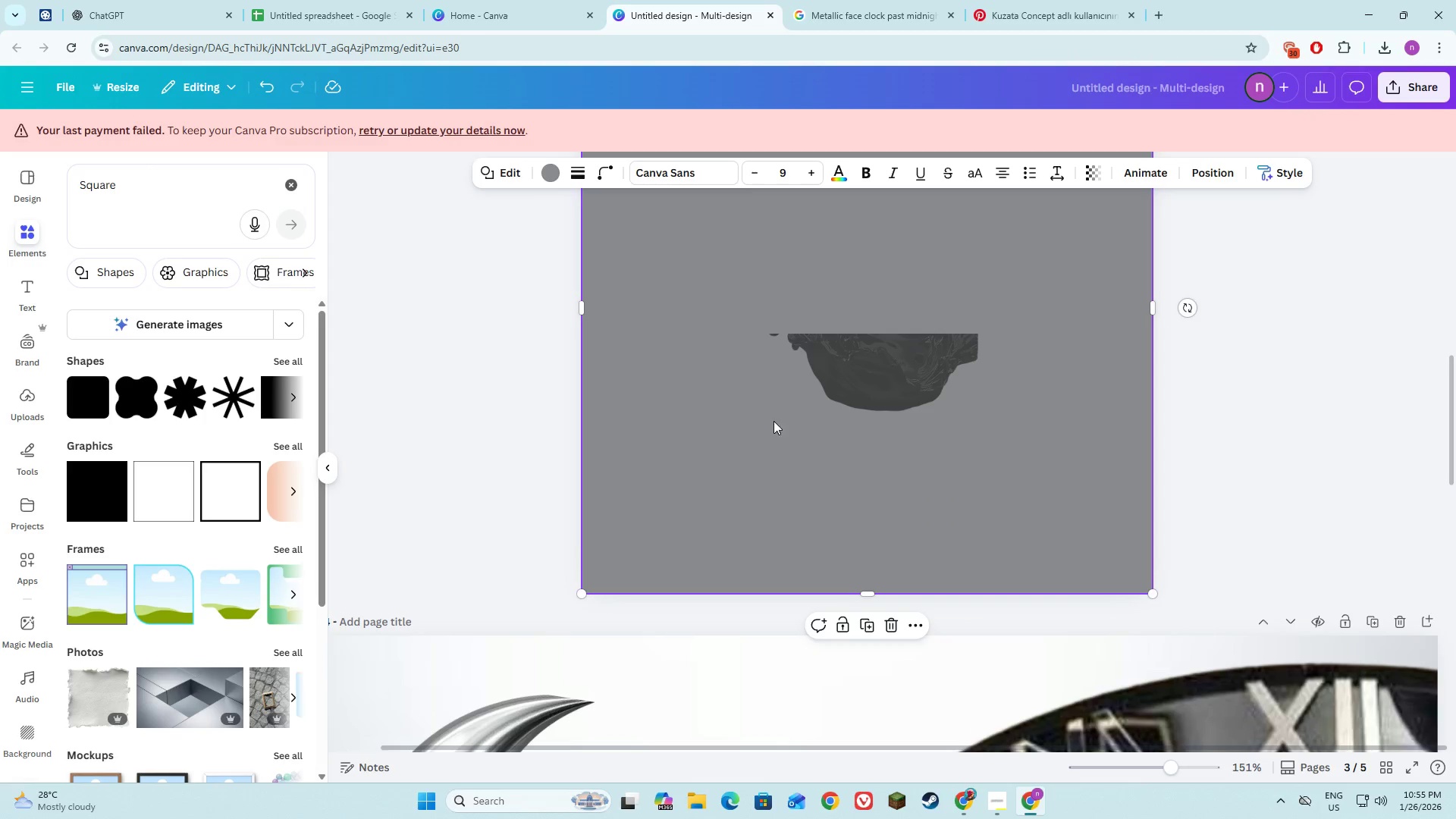 
right_click([755, 429])
 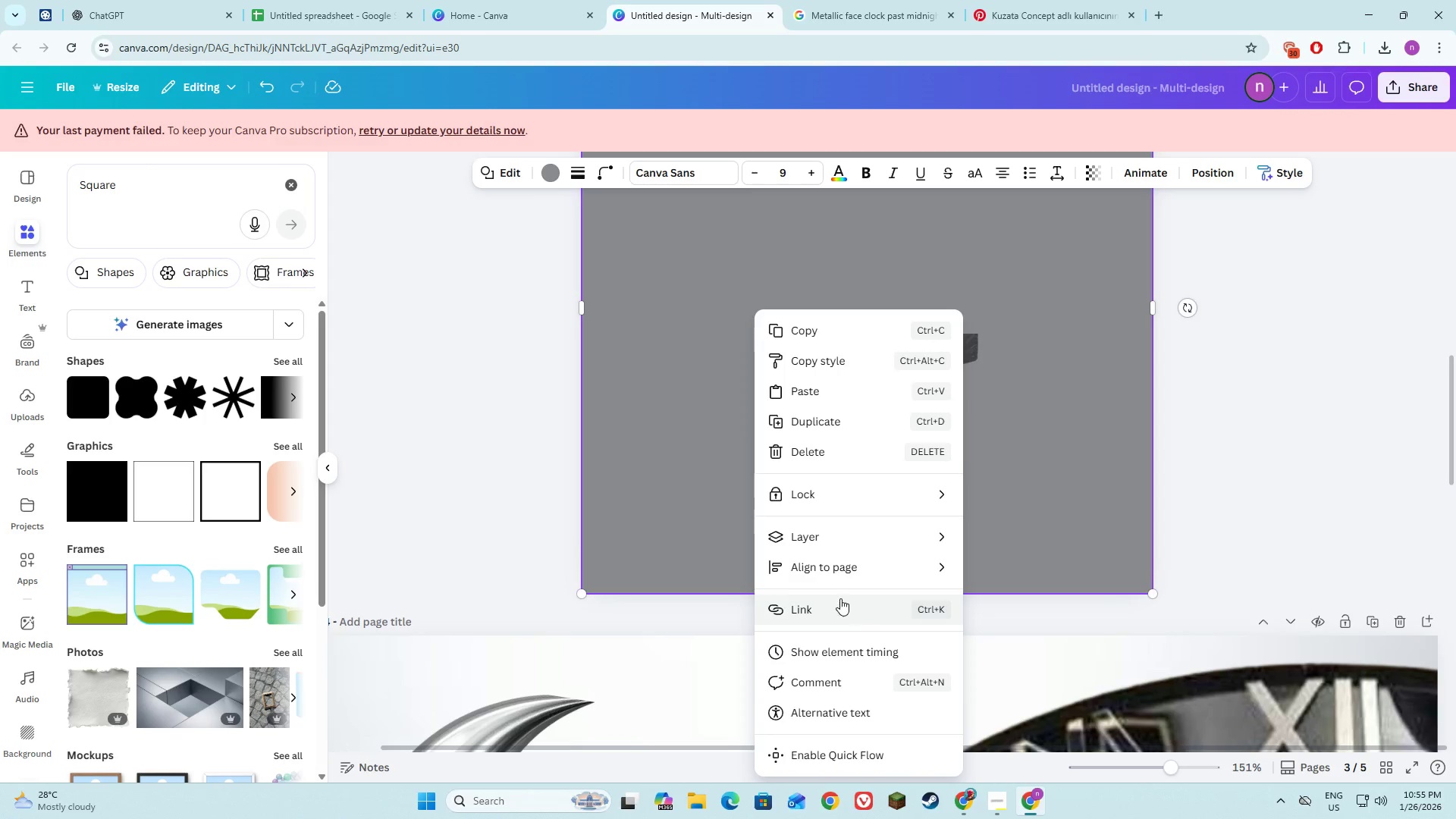 
left_click([827, 535])
 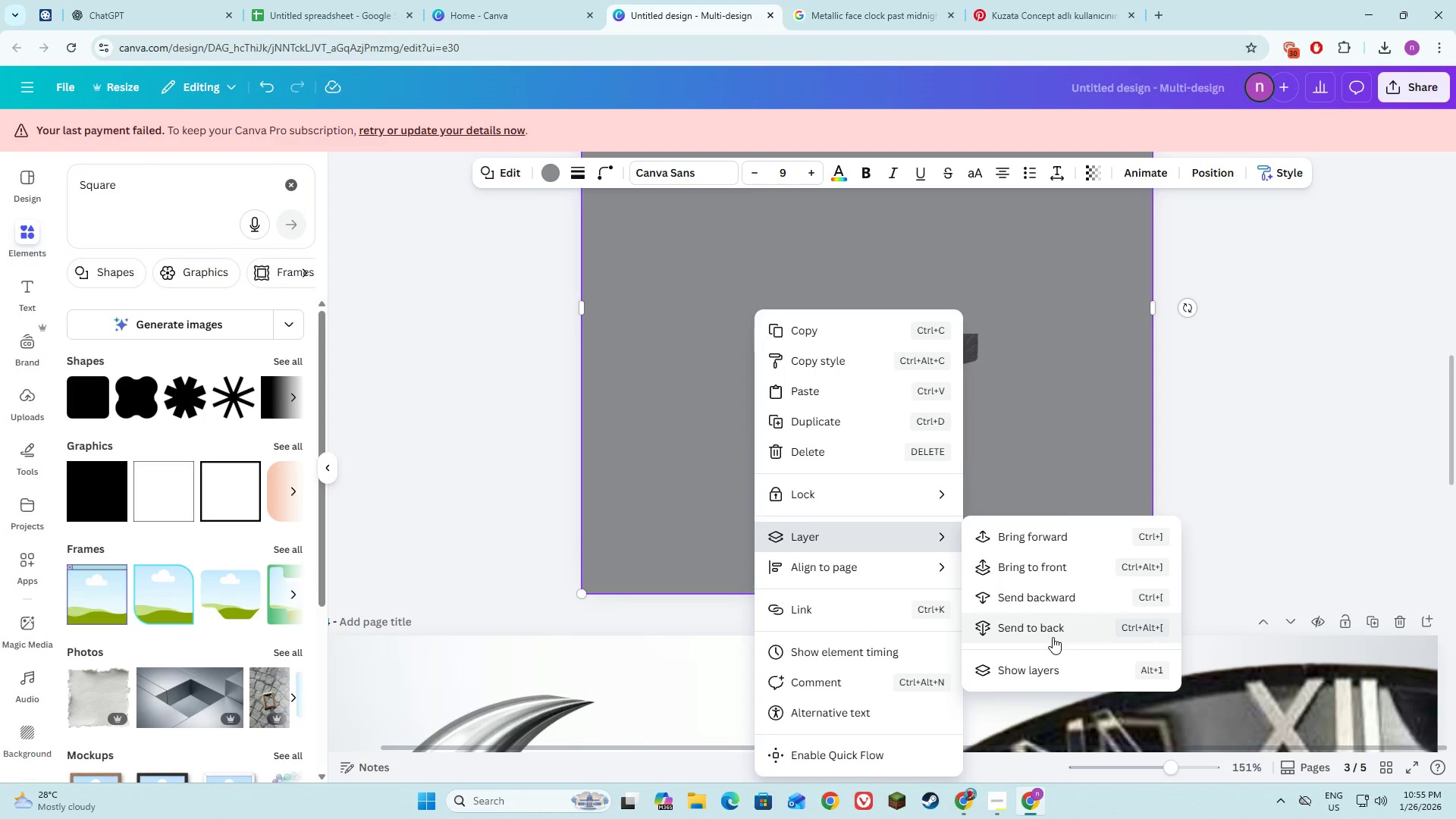 
left_click([1057, 665])
 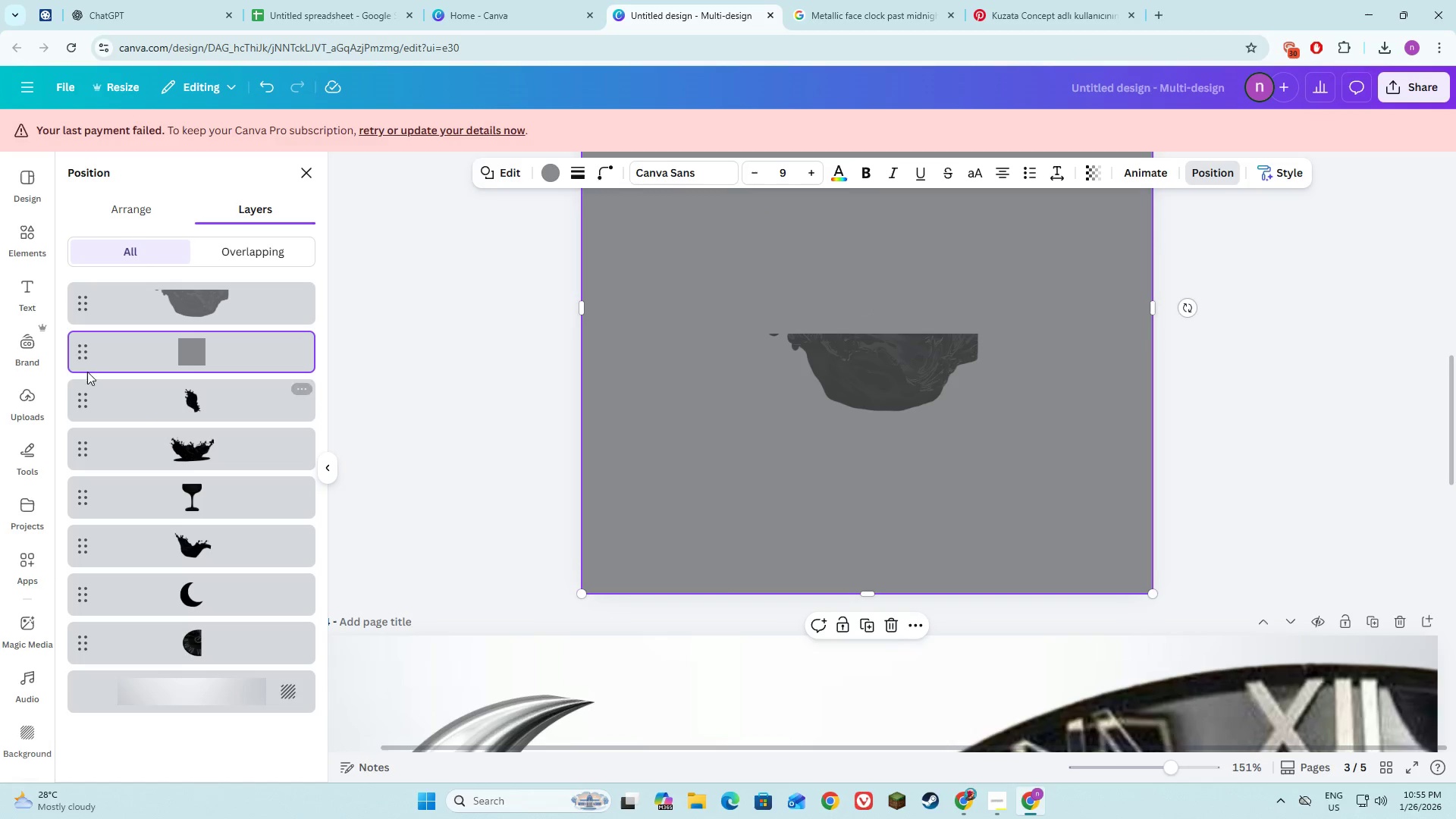 
left_click_drag(start_coordinate=[77, 353], to_coordinate=[74, 620])
 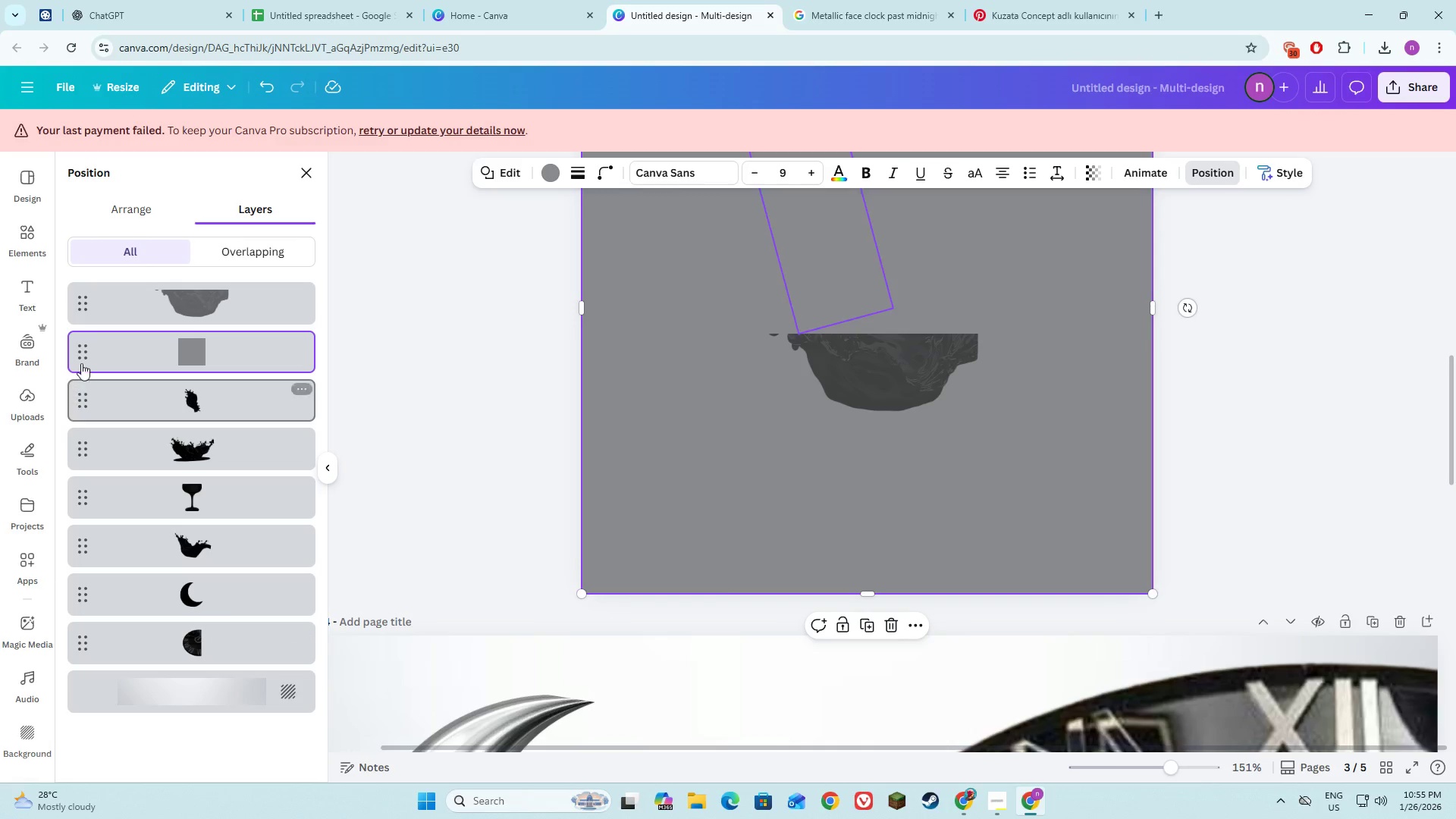 
left_click_drag(start_coordinate=[85, 353], to_coordinate=[80, 625])
 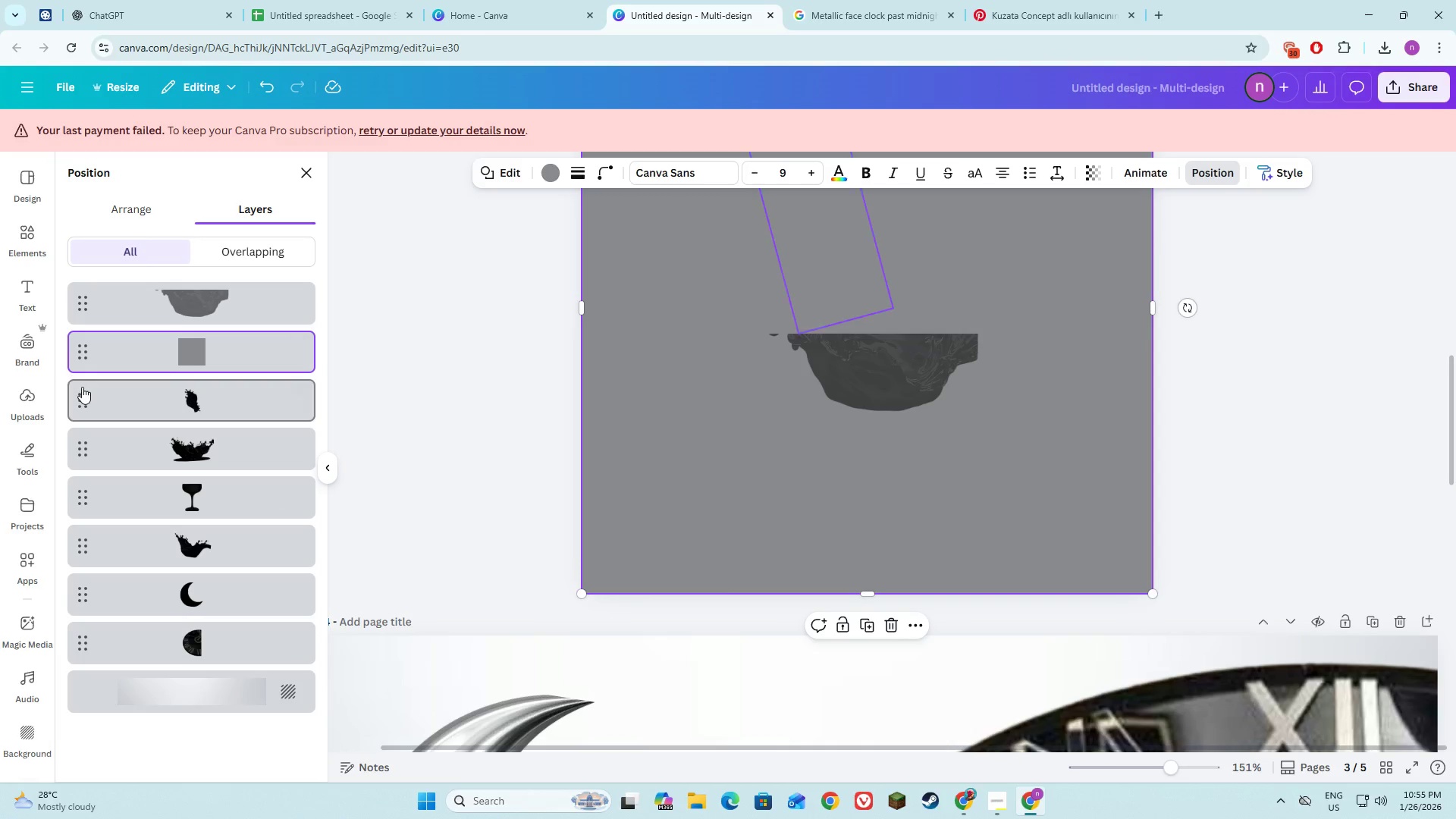 
left_click_drag(start_coordinate=[82, 390], to_coordinate=[74, 336])
 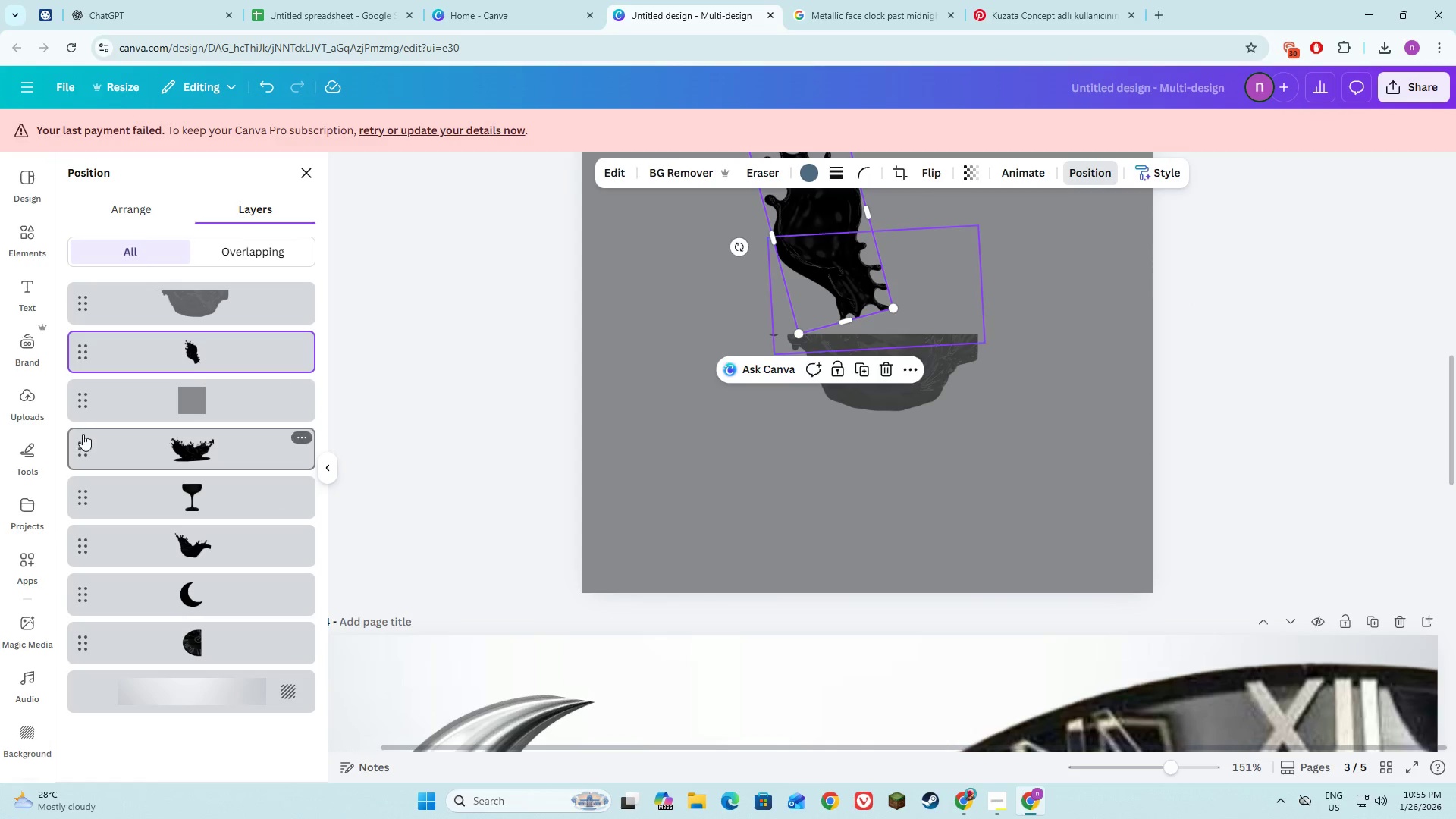 
left_click_drag(start_coordinate=[83, 438], to_coordinate=[85, 384])
 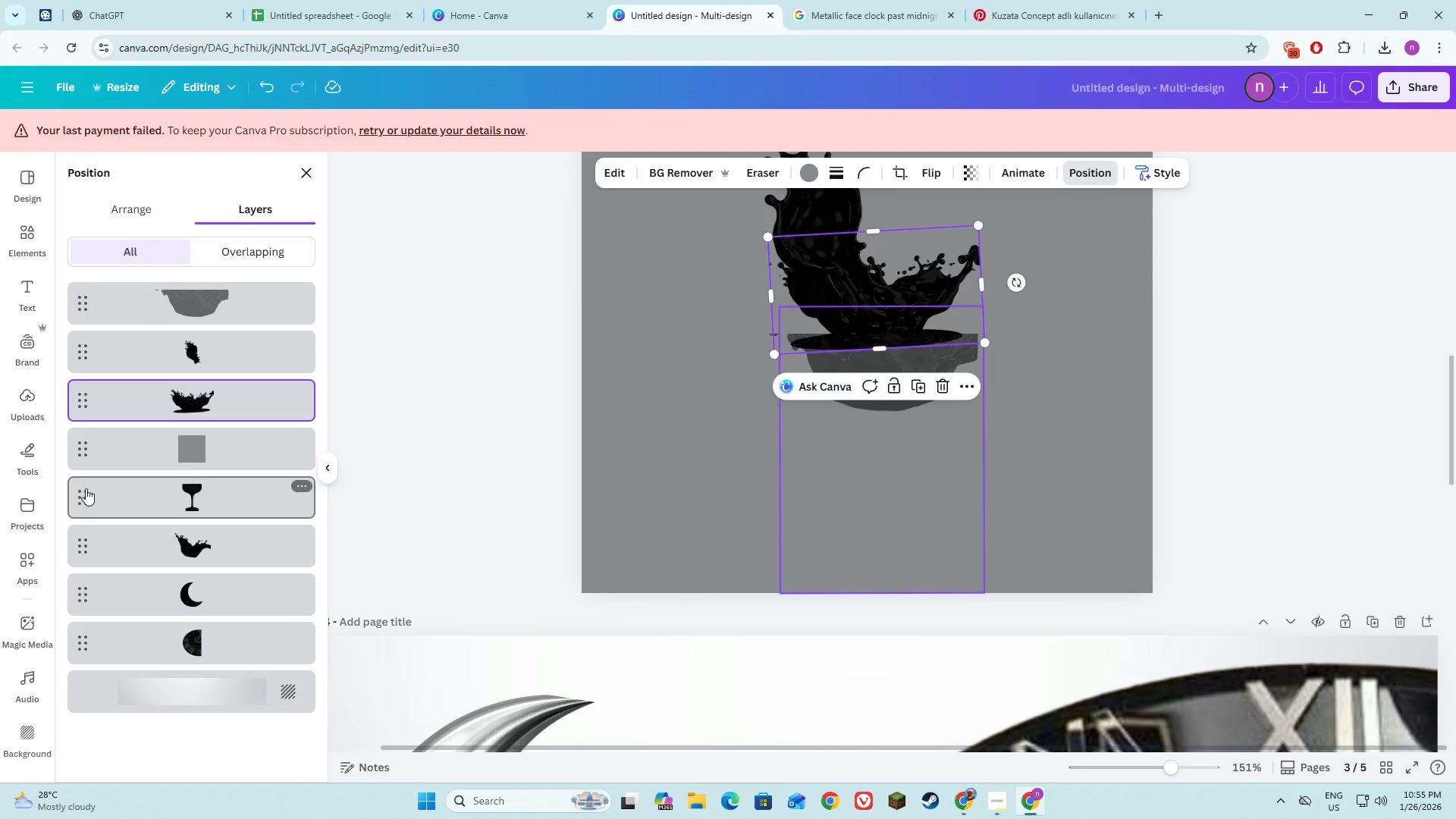 
left_click_drag(start_coordinate=[87, 495], to_coordinate=[87, 441])
 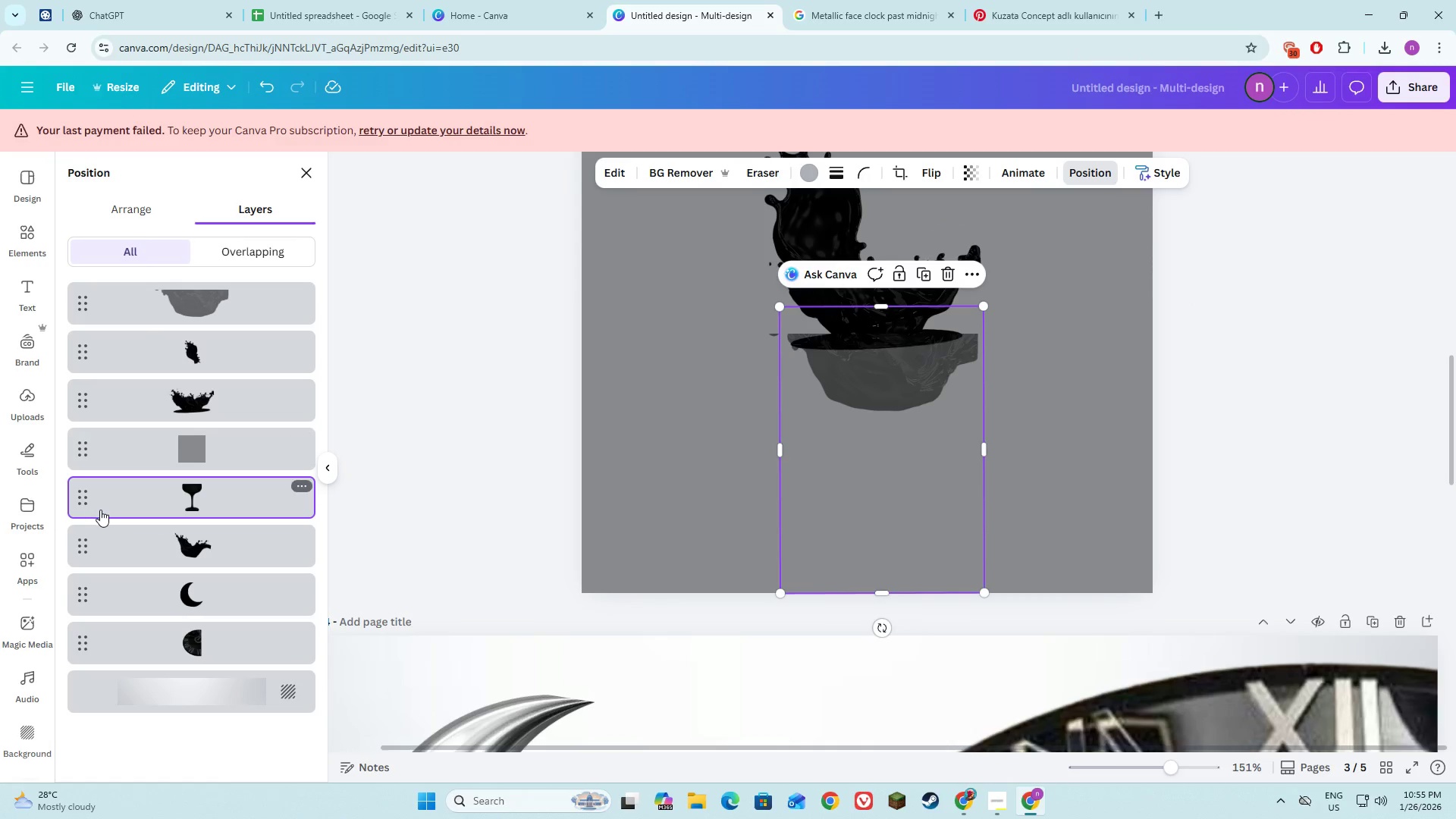 
left_click_drag(start_coordinate=[87, 494], to_coordinate=[76, 419])
 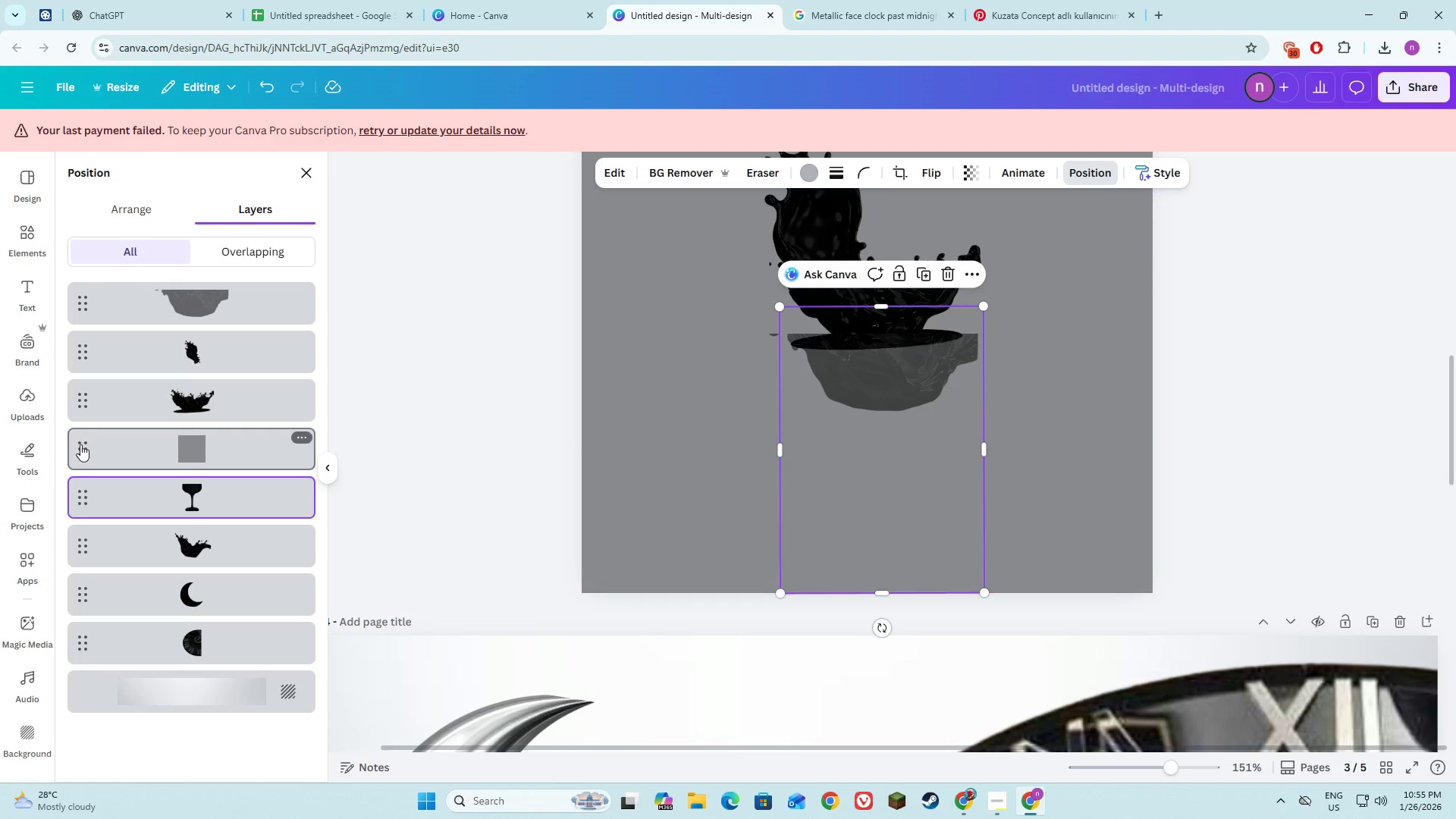 
left_click_drag(start_coordinate=[80, 446], to_coordinate=[80, 513])
 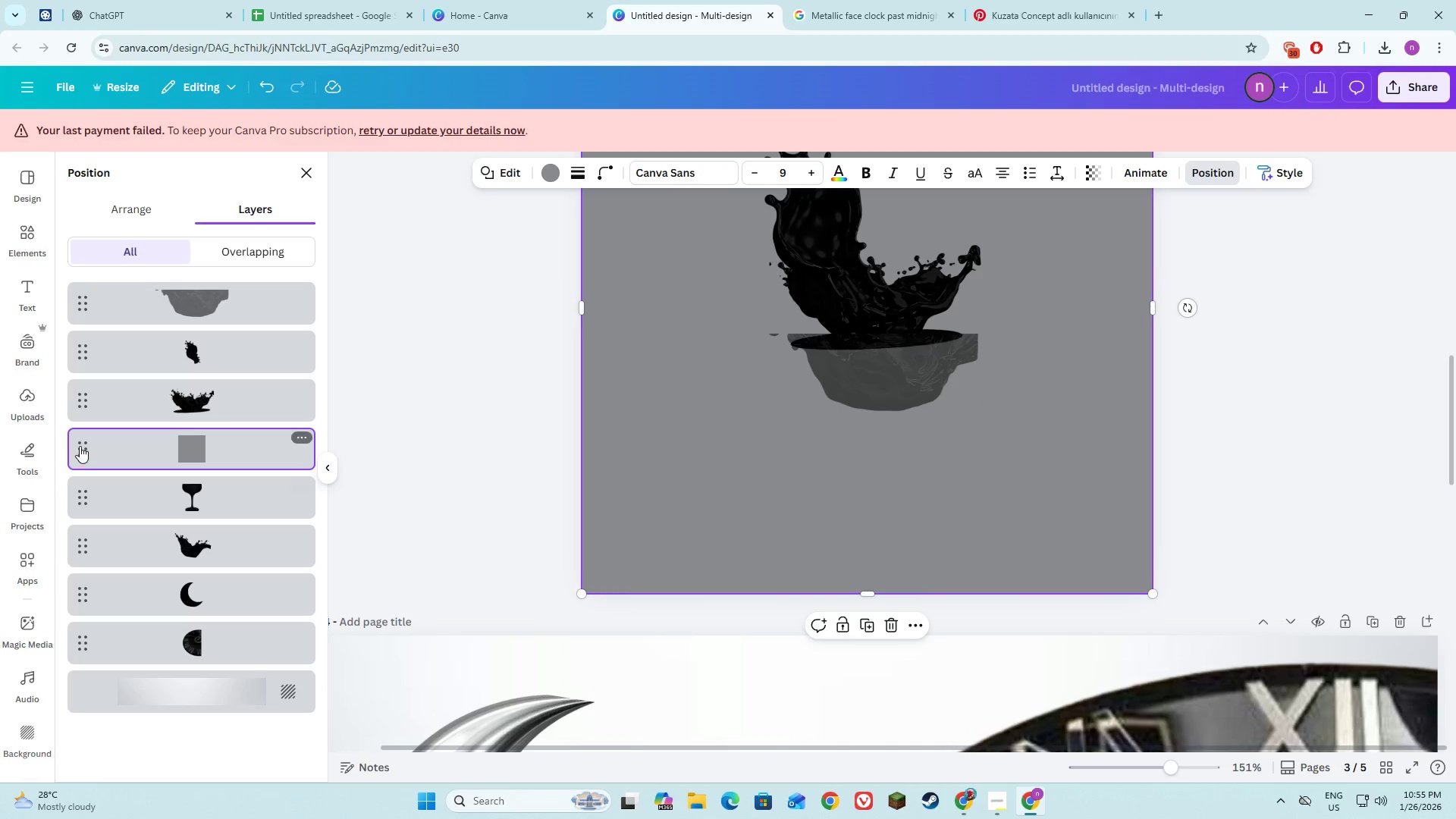 
left_click_drag(start_coordinate=[79, 440], to_coordinate=[89, 532])
 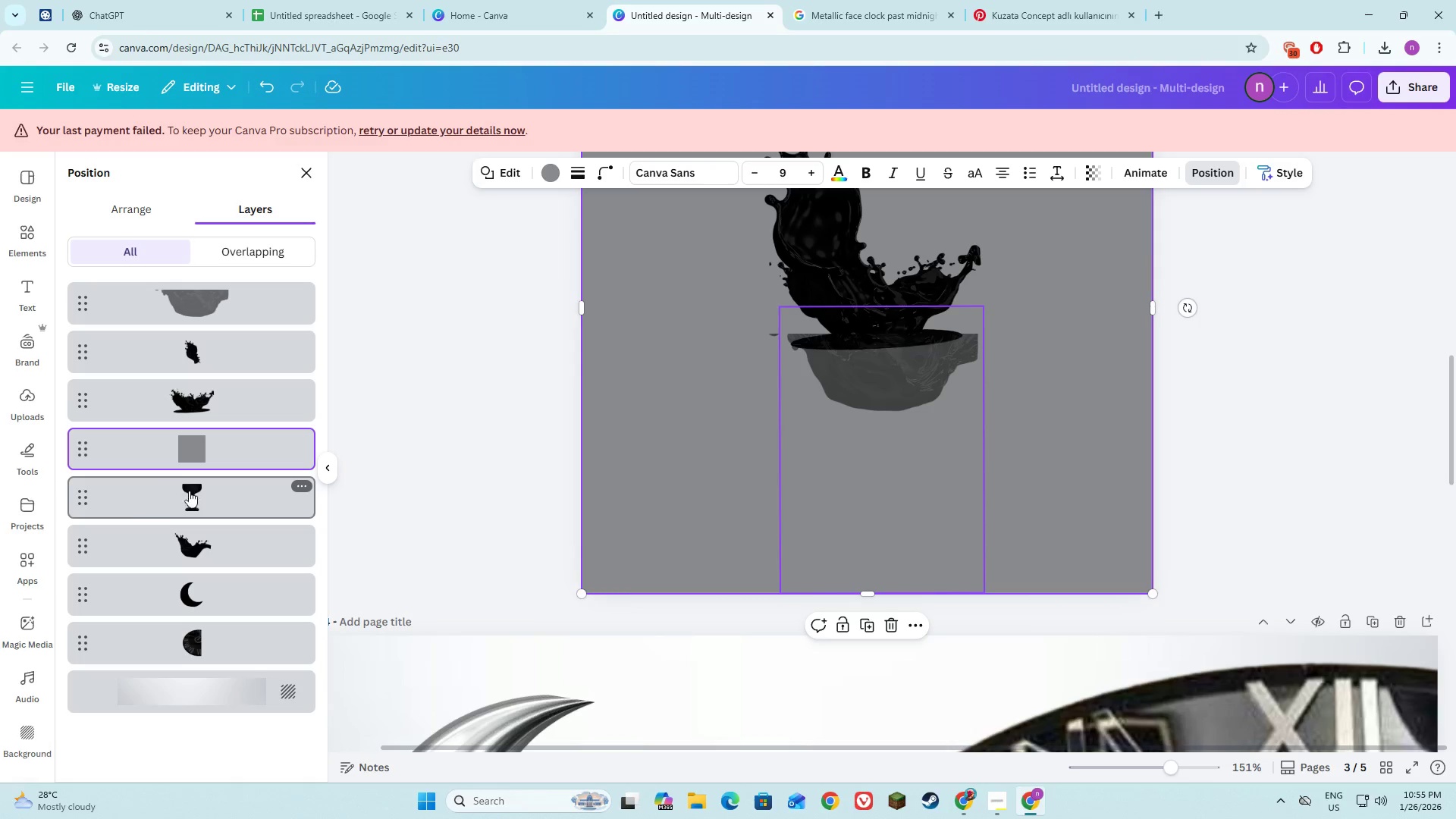 
left_click([127, 496])
 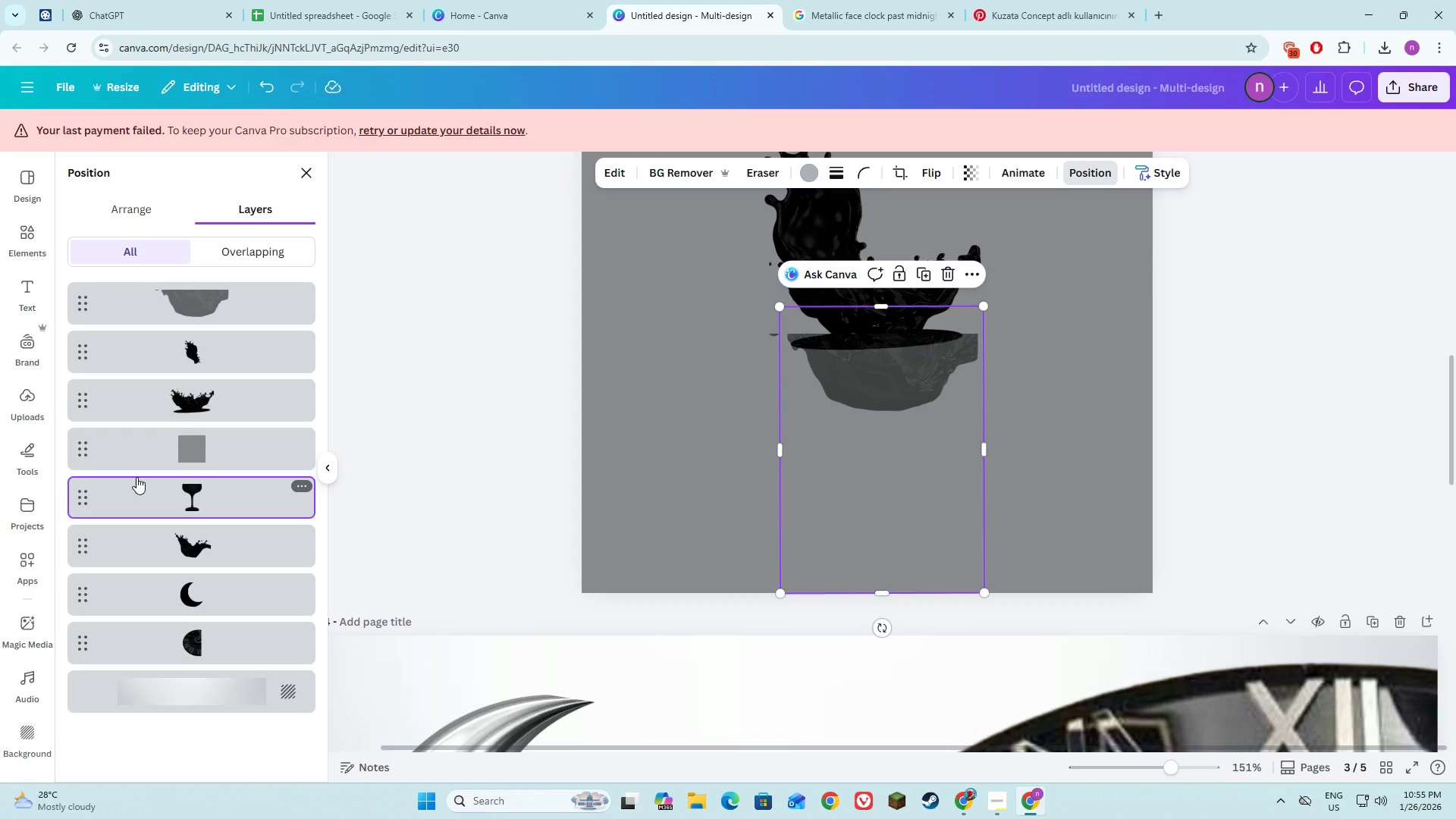 
left_click([124, 449])
 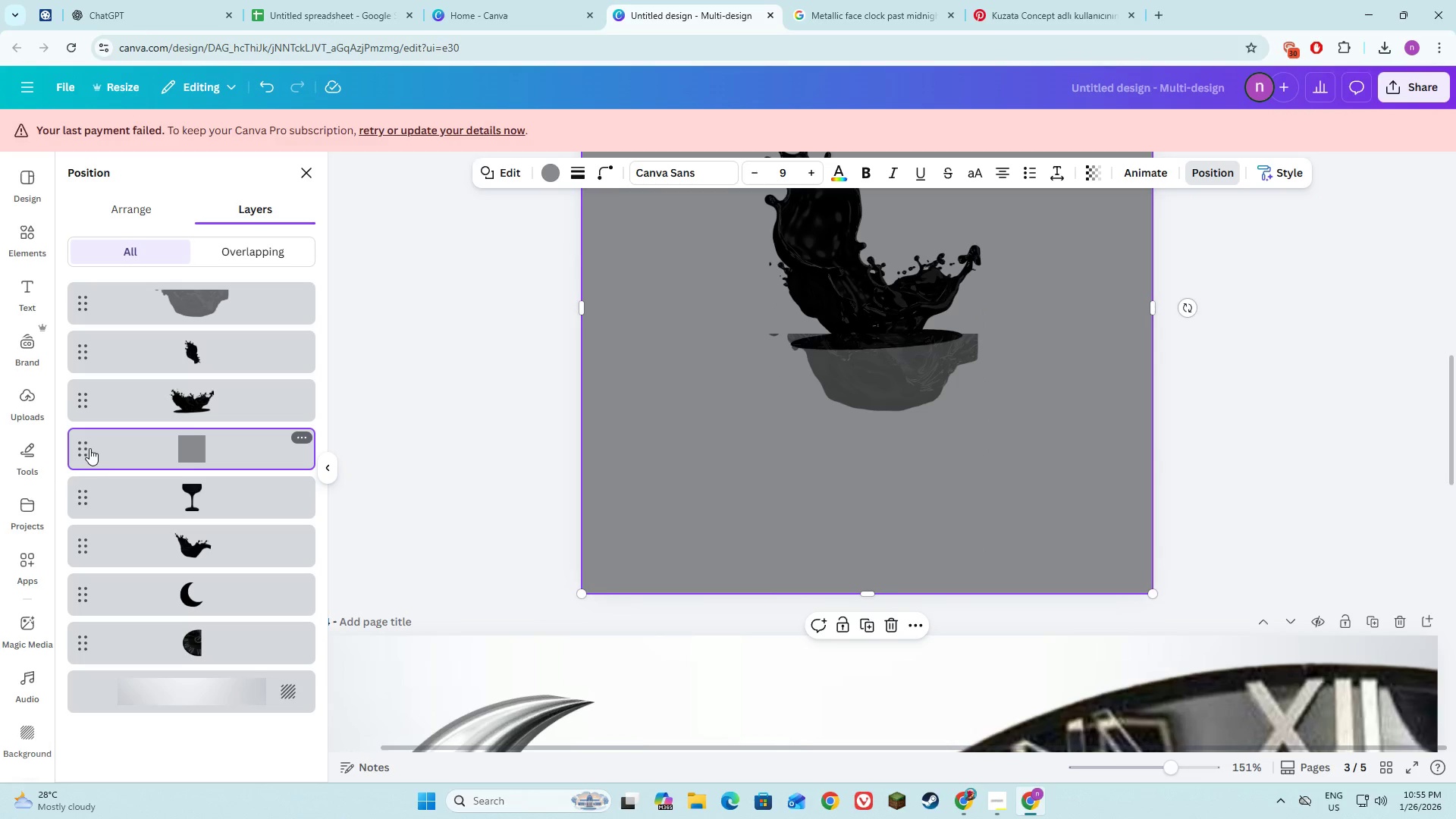 
left_click_drag(start_coordinate=[89, 448], to_coordinate=[83, 546])
 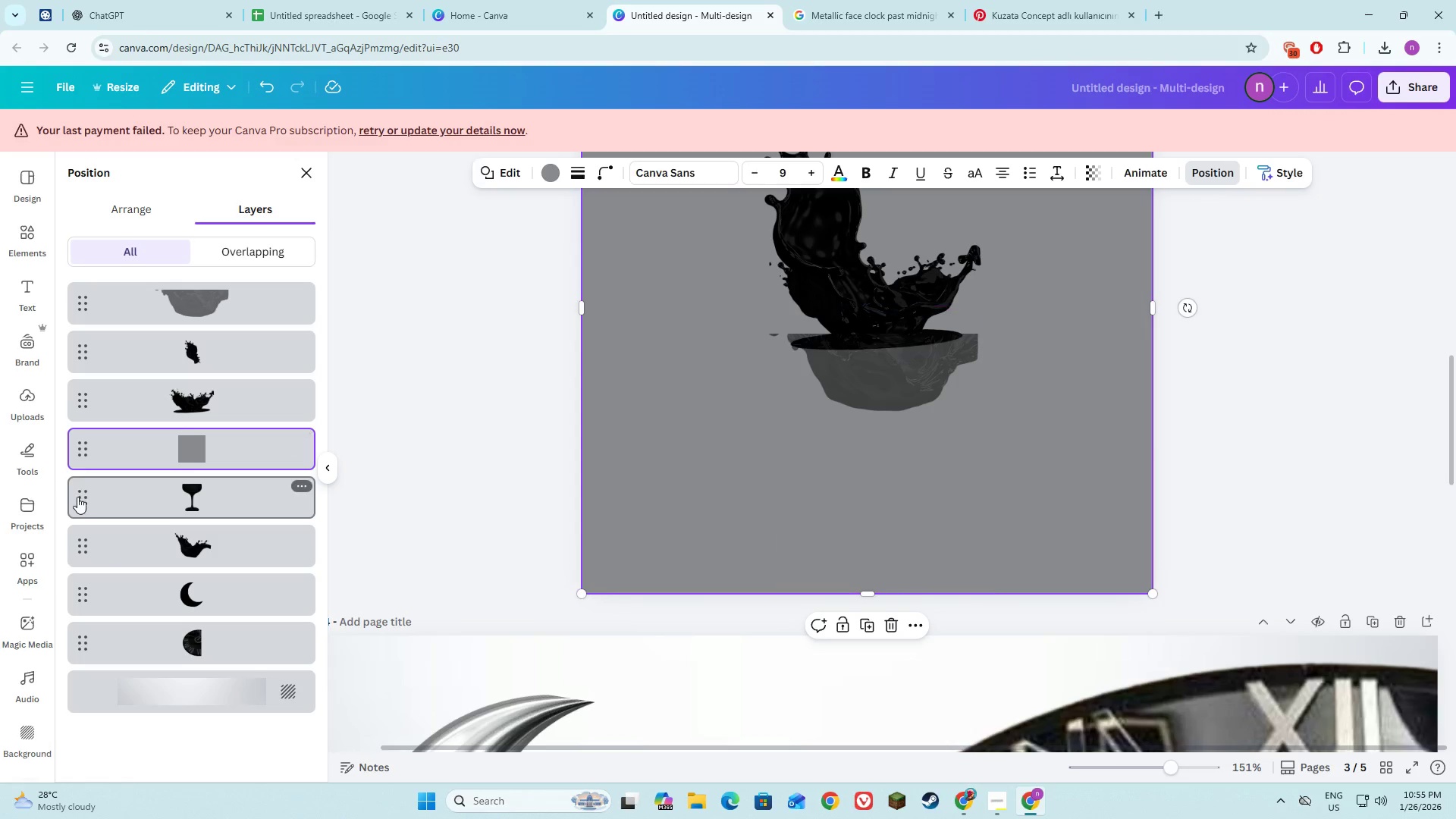 
left_click_drag(start_coordinate=[77, 498], to_coordinate=[74, 409])
 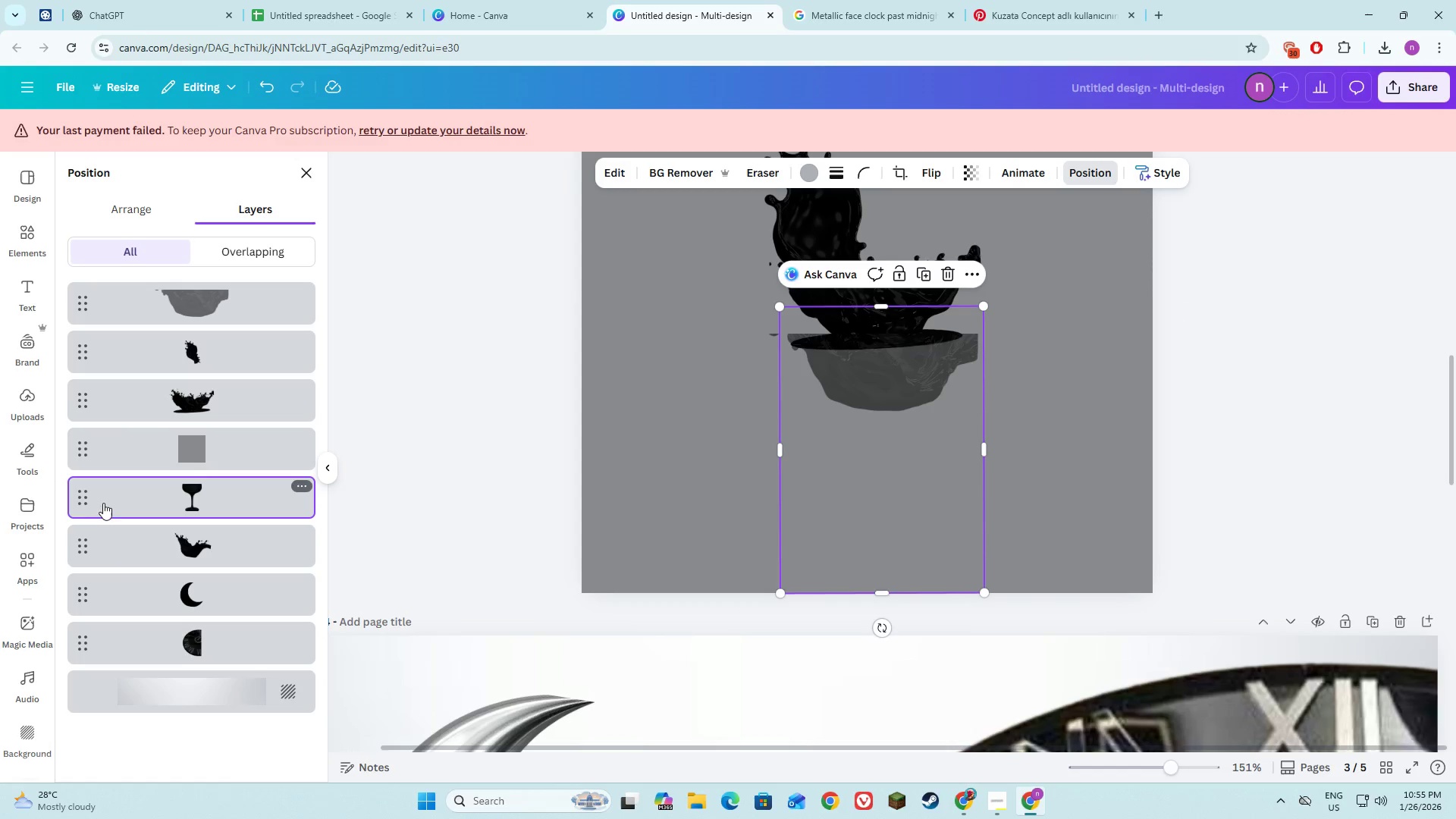 
left_click_drag(start_coordinate=[101, 500], to_coordinate=[77, 376])
 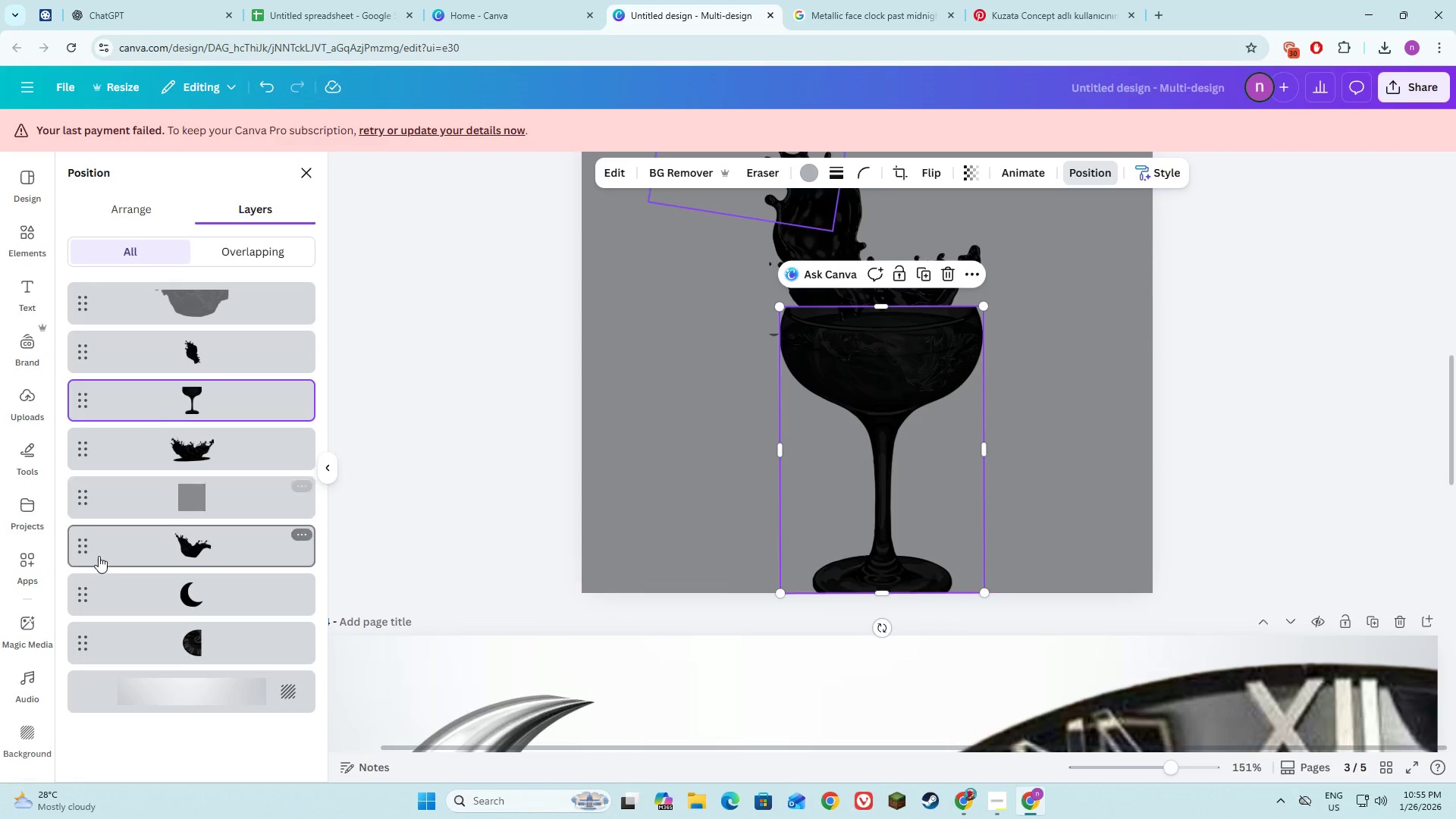 
left_click_drag(start_coordinate=[81, 549], to_coordinate=[71, 424])
 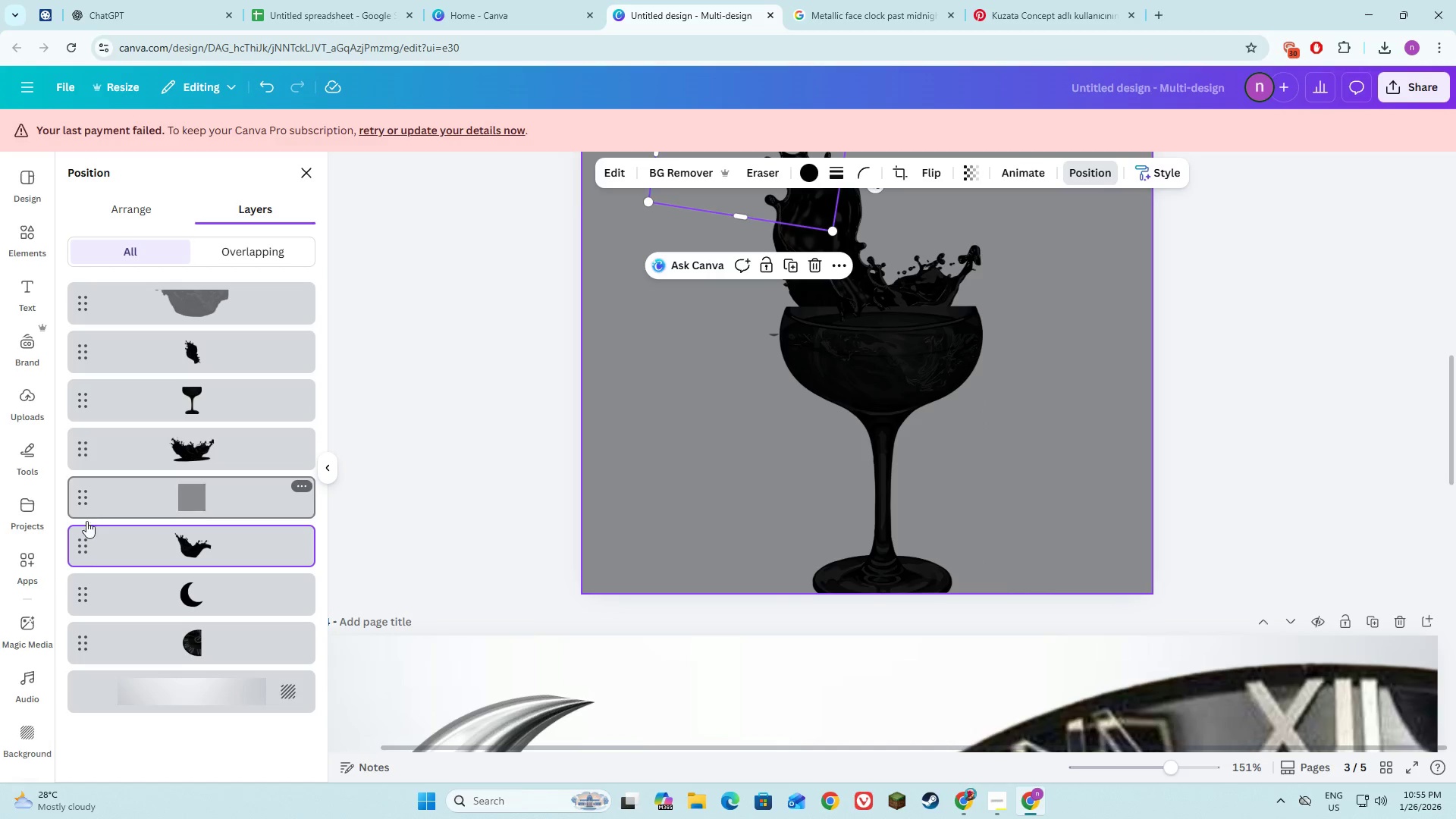 
left_click_drag(start_coordinate=[85, 544], to_coordinate=[85, 463])
 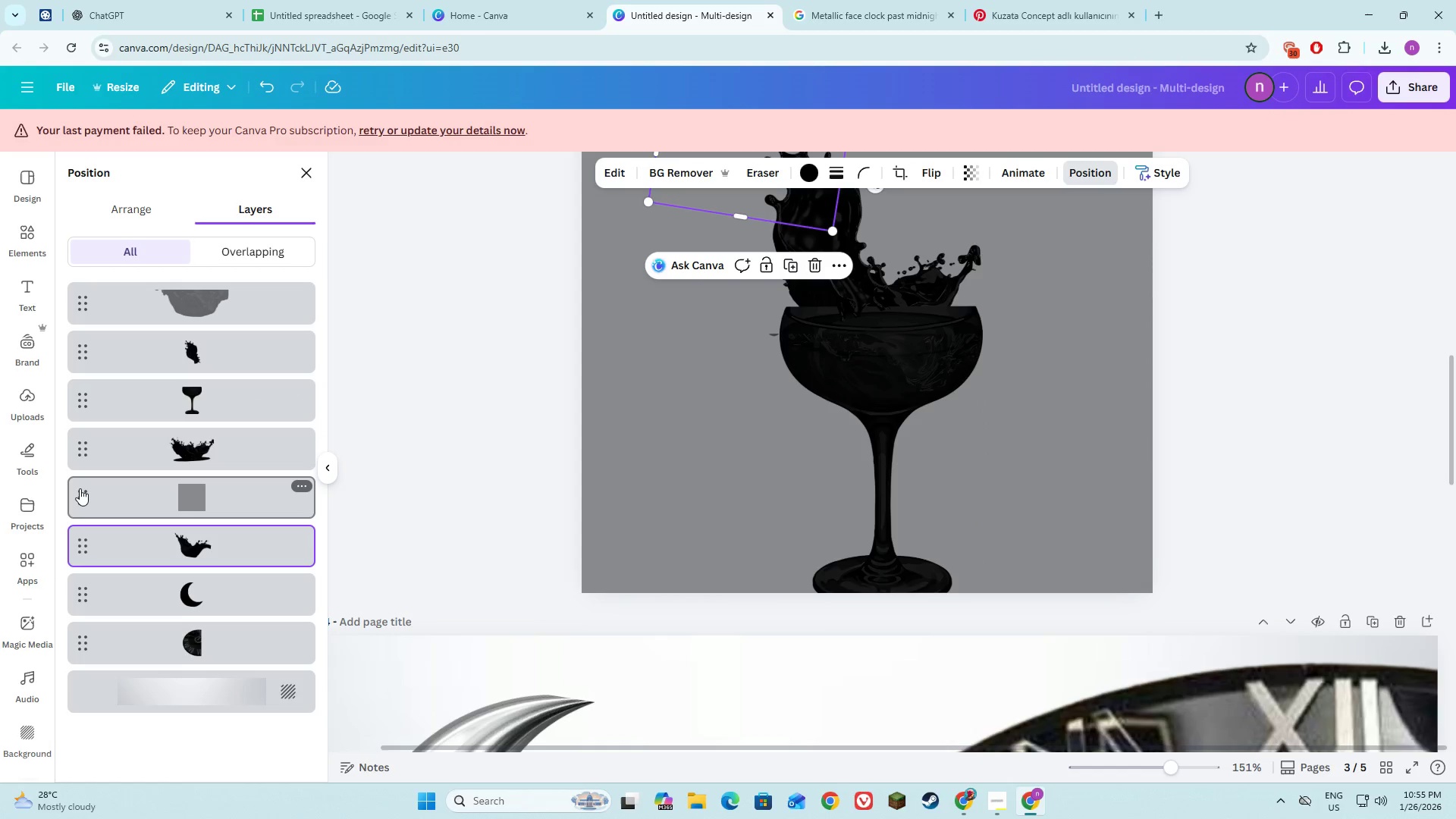 
left_click_drag(start_coordinate=[80, 489], to_coordinate=[81, 558])
 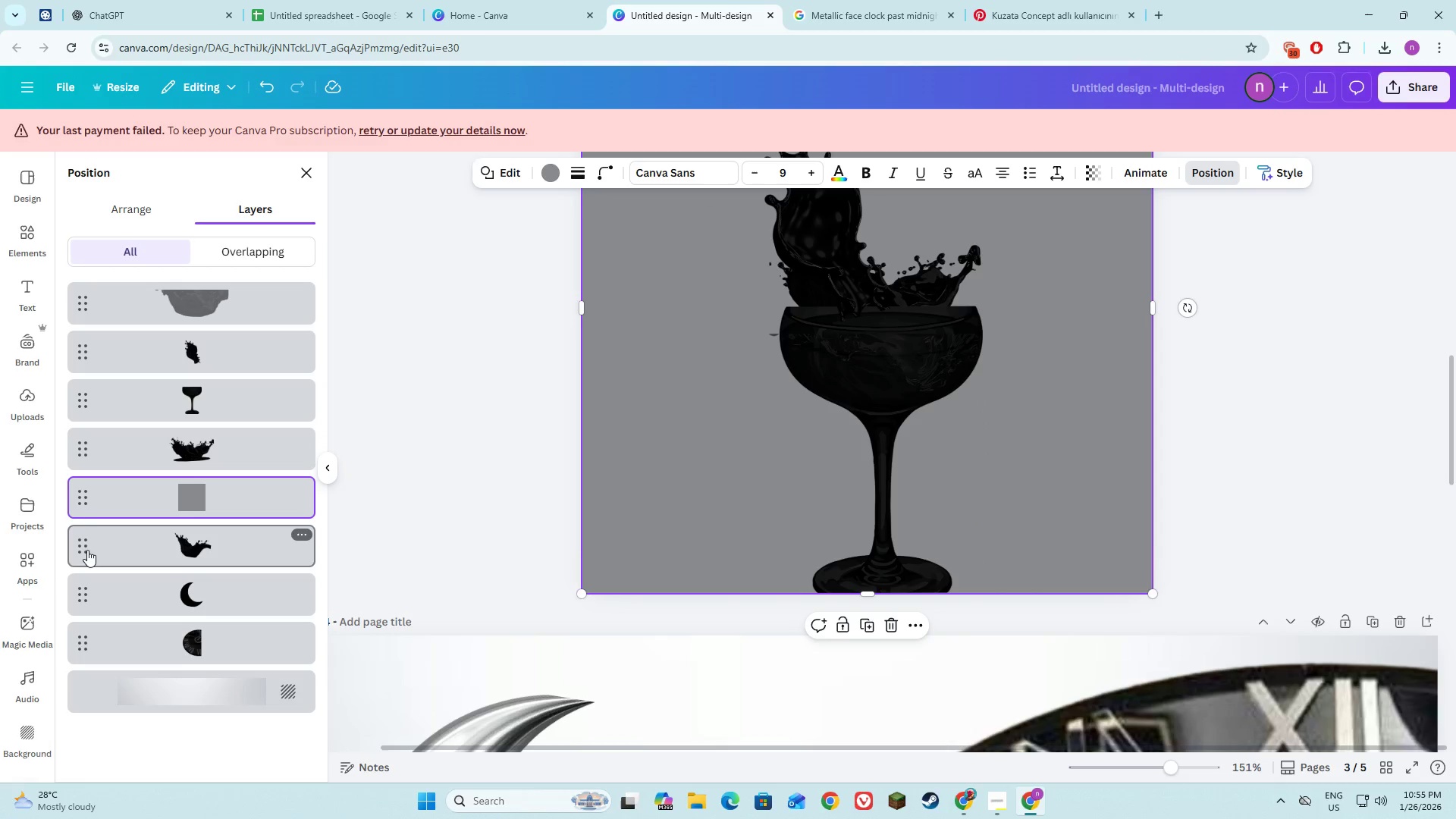 
left_click_drag(start_coordinate=[87, 549], to_coordinate=[82, 360])
 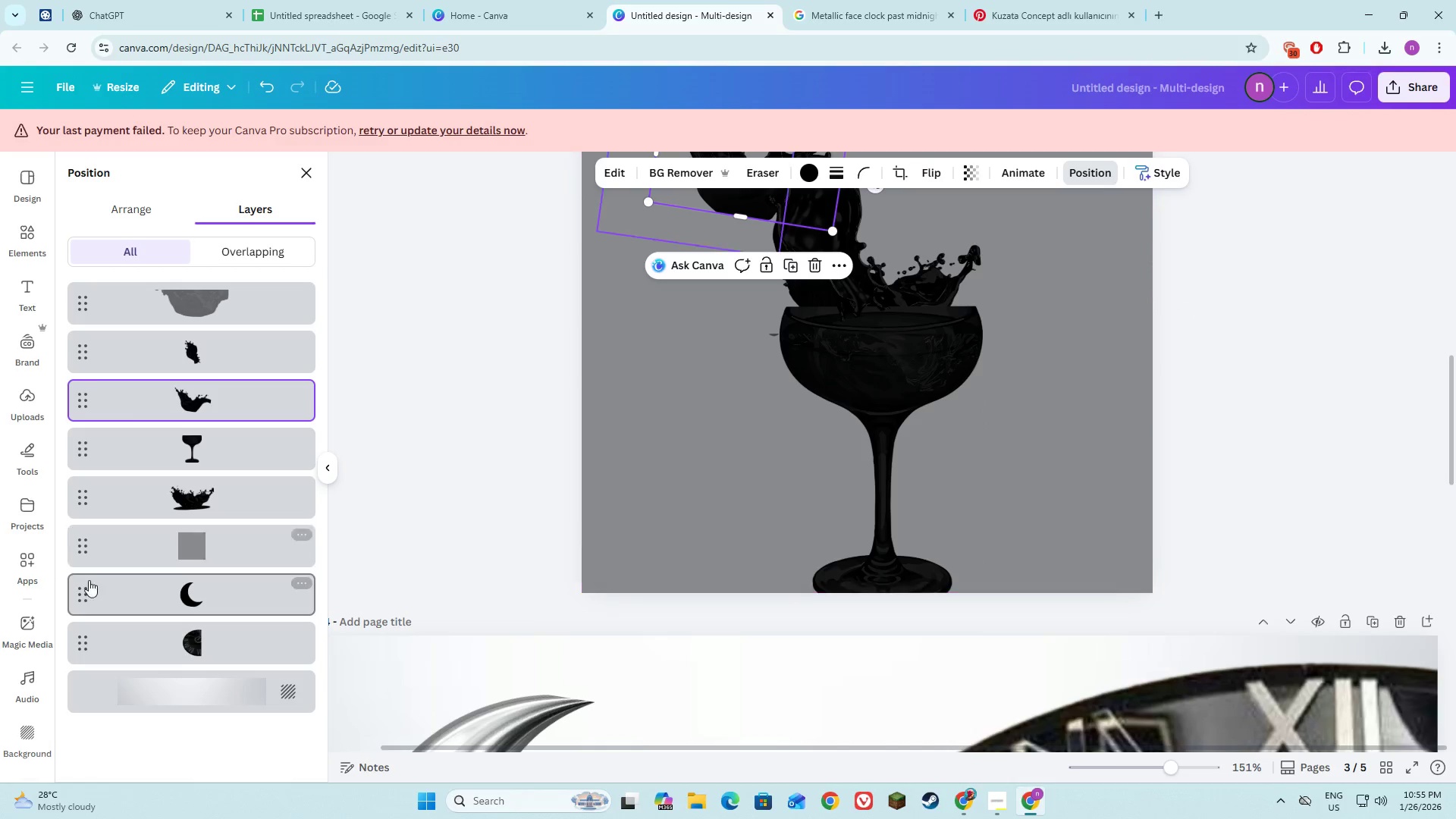 
left_click_drag(start_coordinate=[85, 586], to_coordinate=[78, 369])
 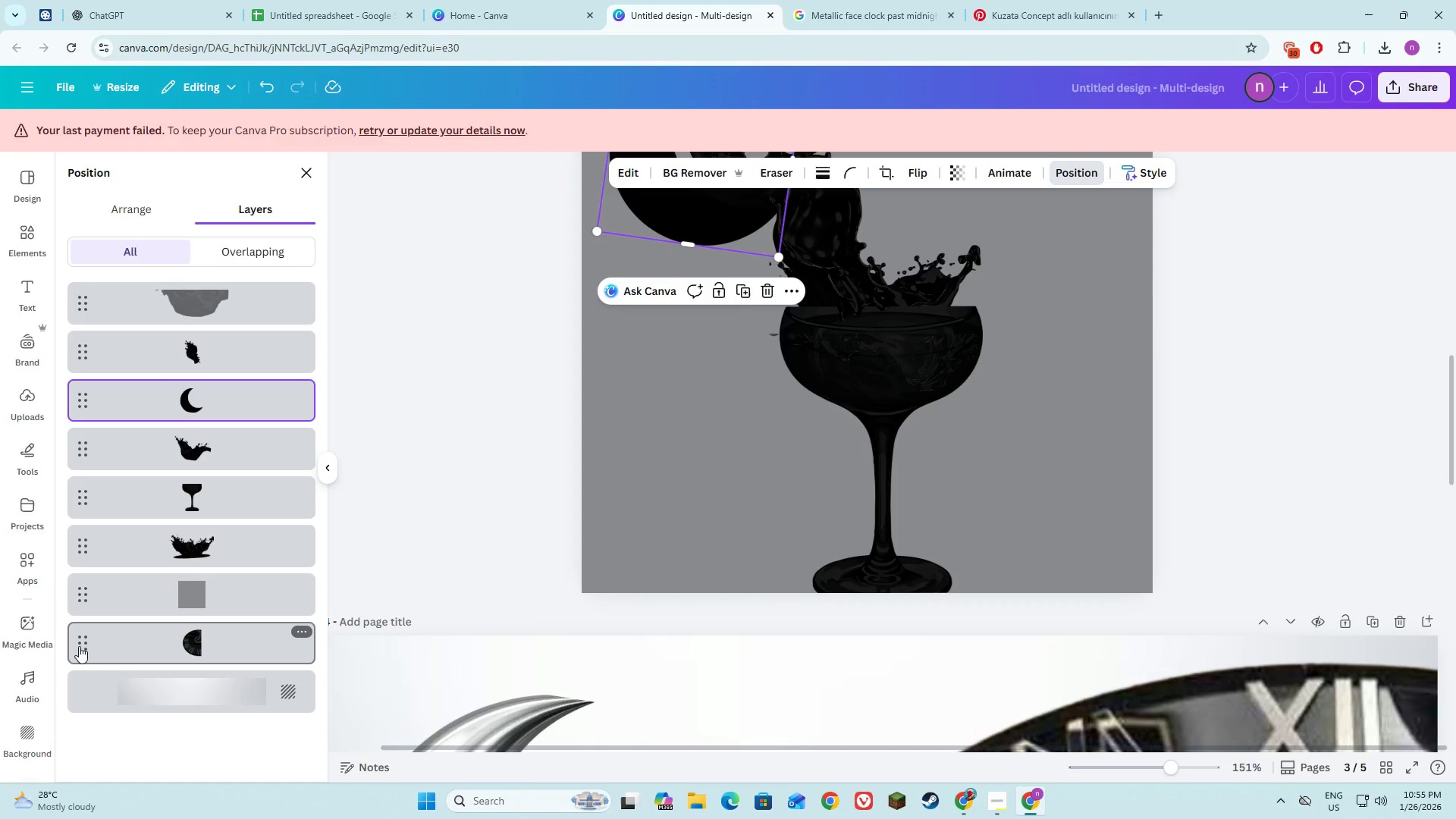 
left_click_drag(start_coordinate=[79, 646], to_coordinate=[75, 633])
 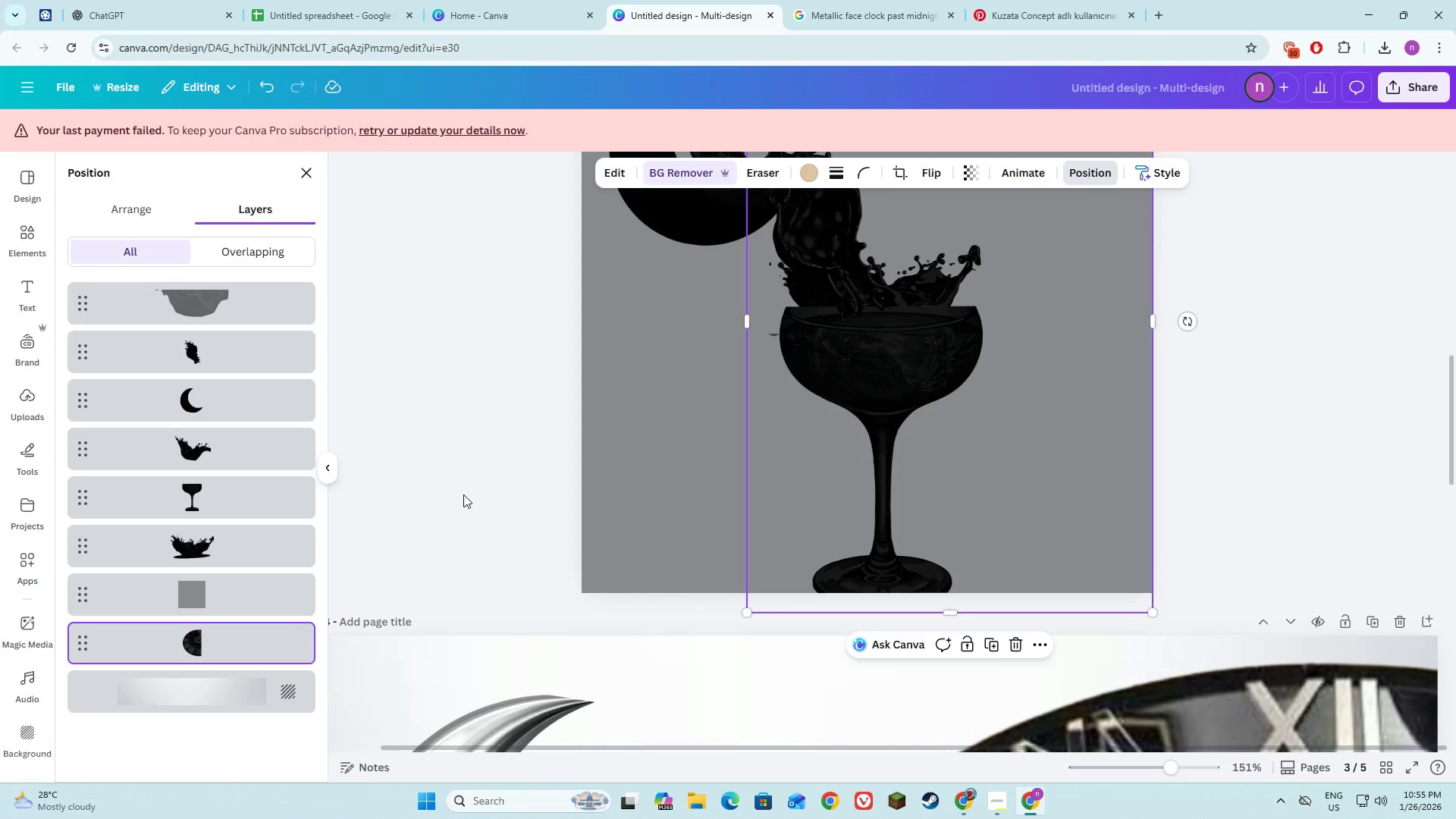 
scroll: coordinate [463, 494], scroll_direction: up, amount: 2.0
 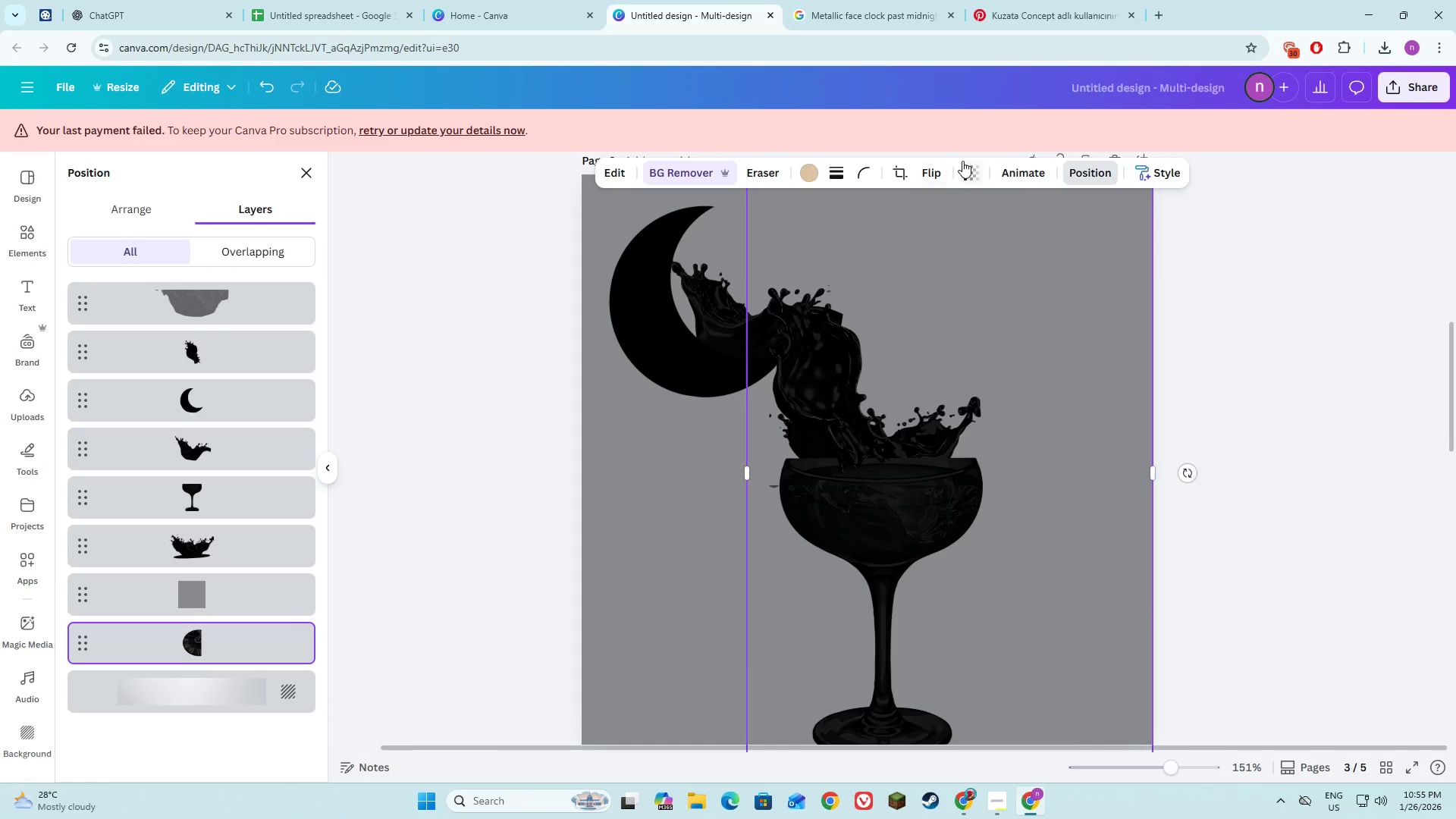 
left_click_drag(start_coordinate=[969, 178], to_coordinate=[973, 186])
 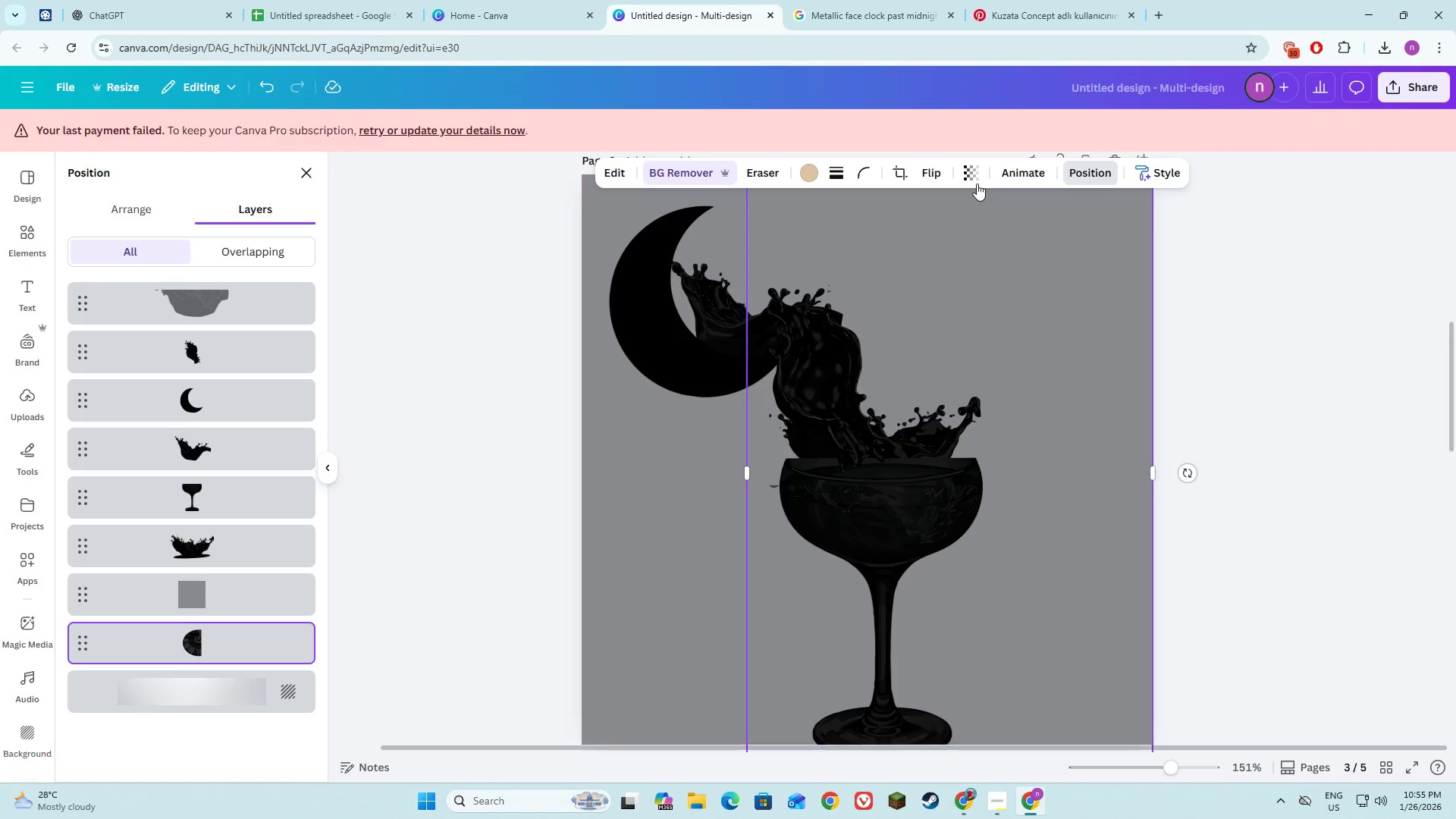 
left_click([973, 179])
 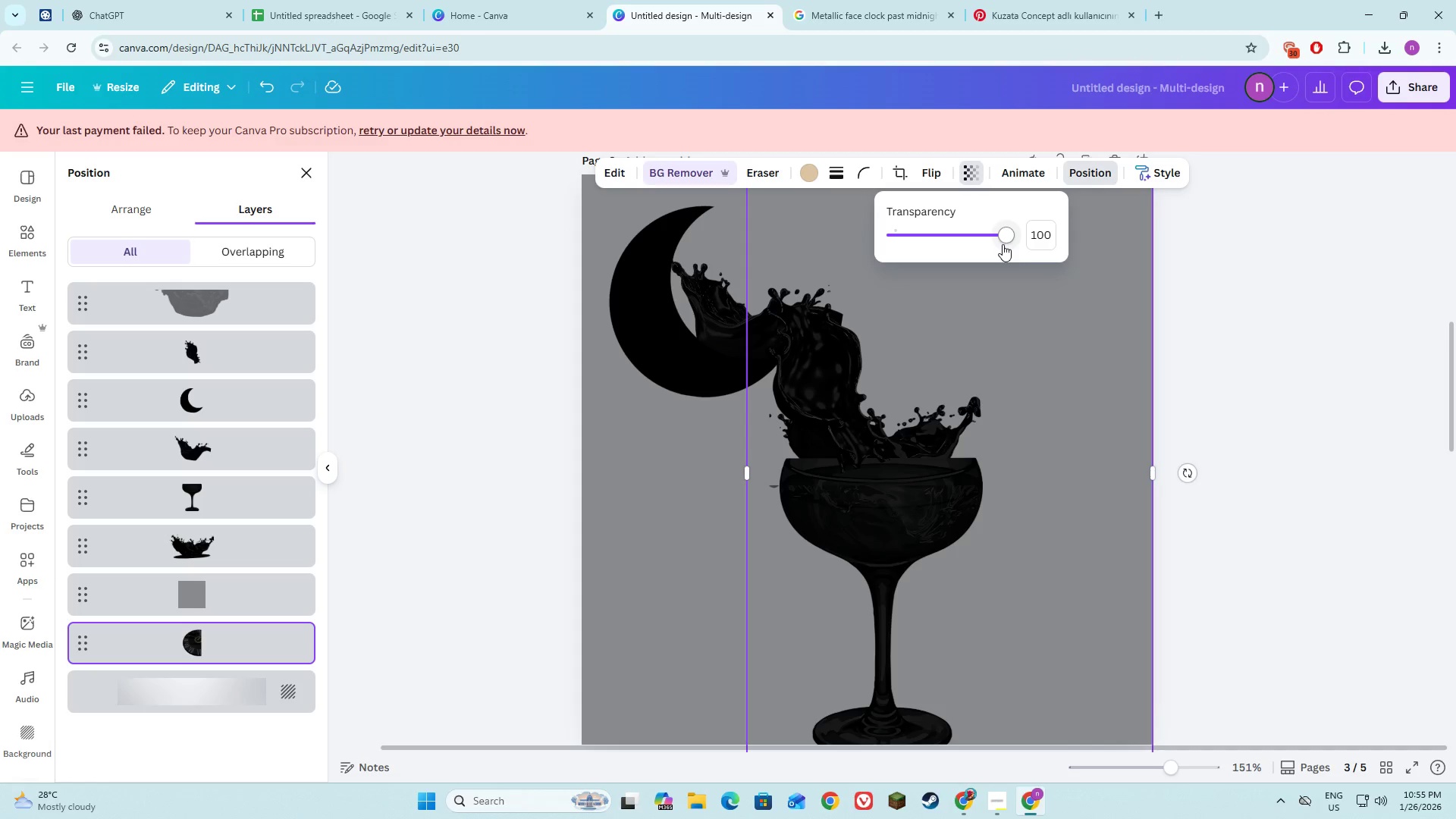 
left_click_drag(start_coordinate=[1004, 238], to_coordinate=[916, 246])
 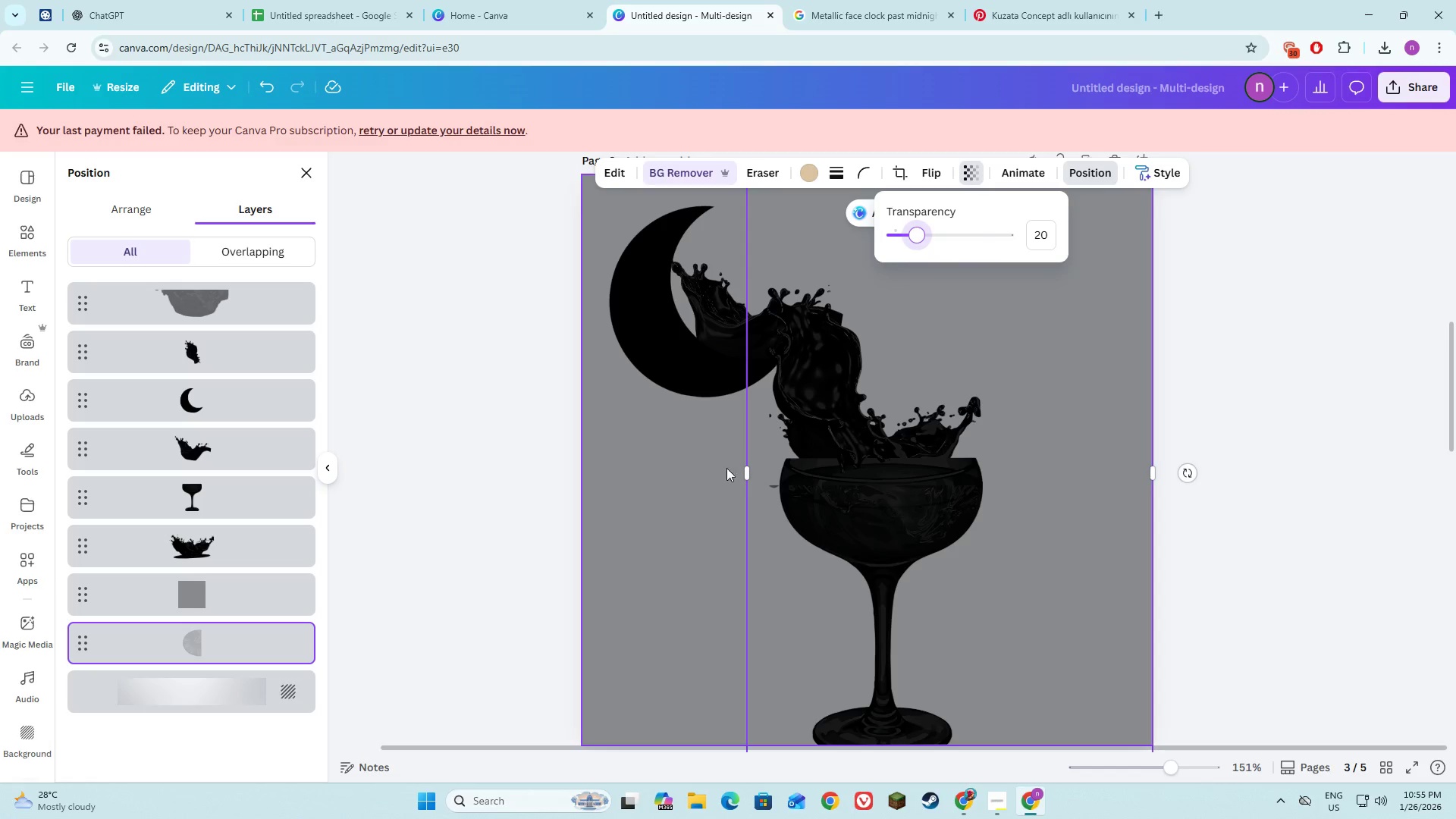 
left_click([723, 479])
 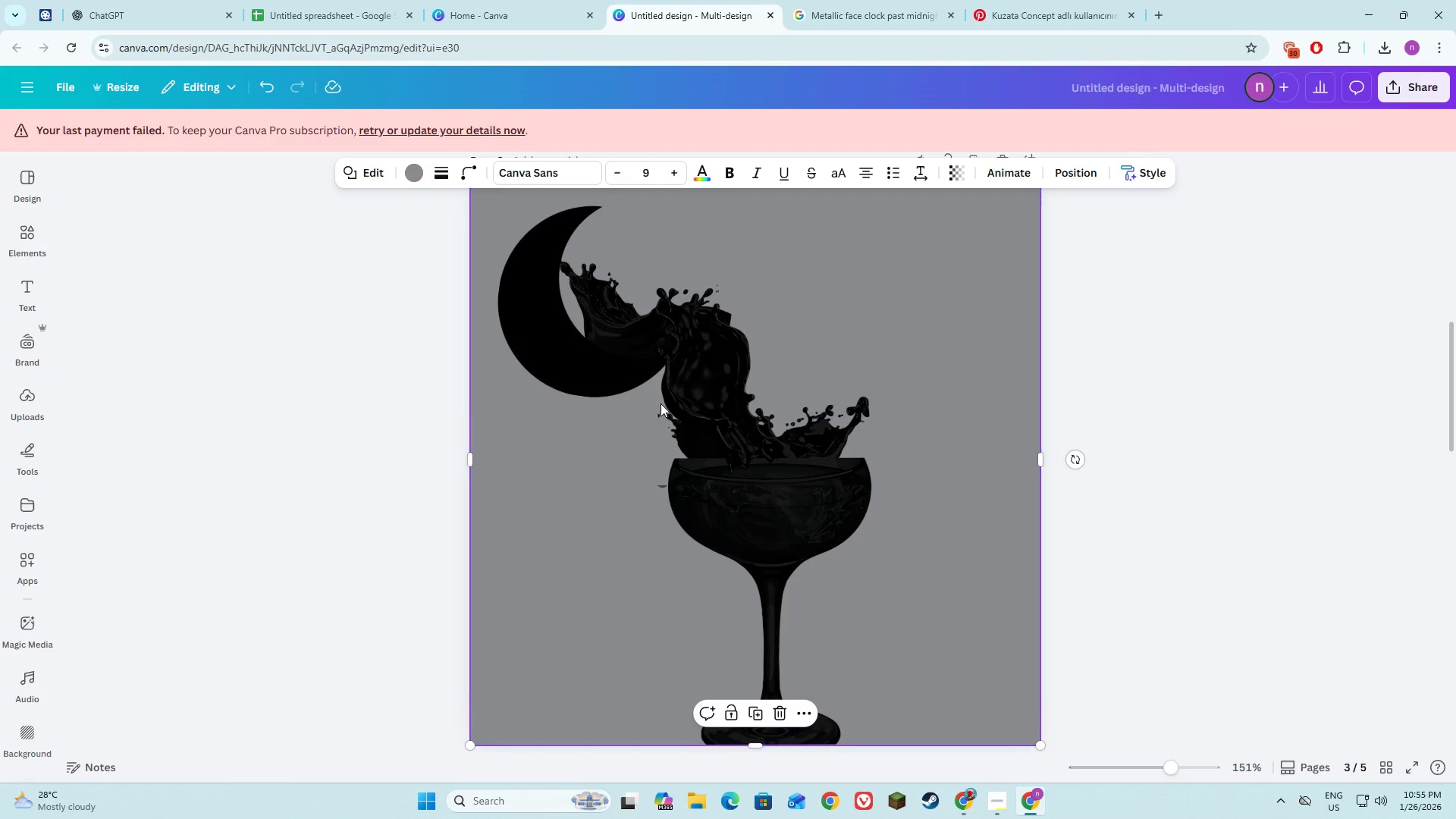 
left_click([585, 528])
 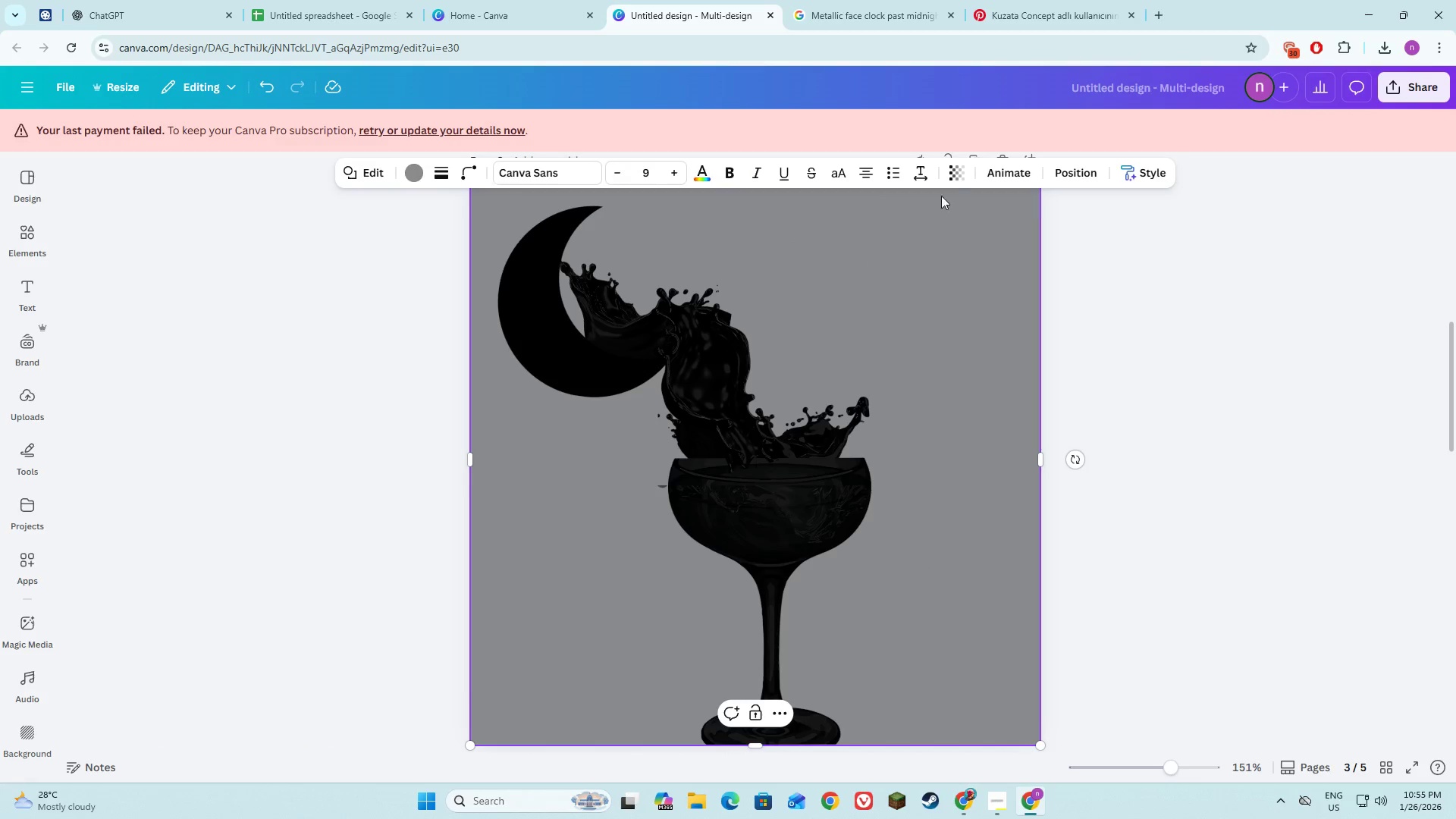 
left_click([961, 164])
 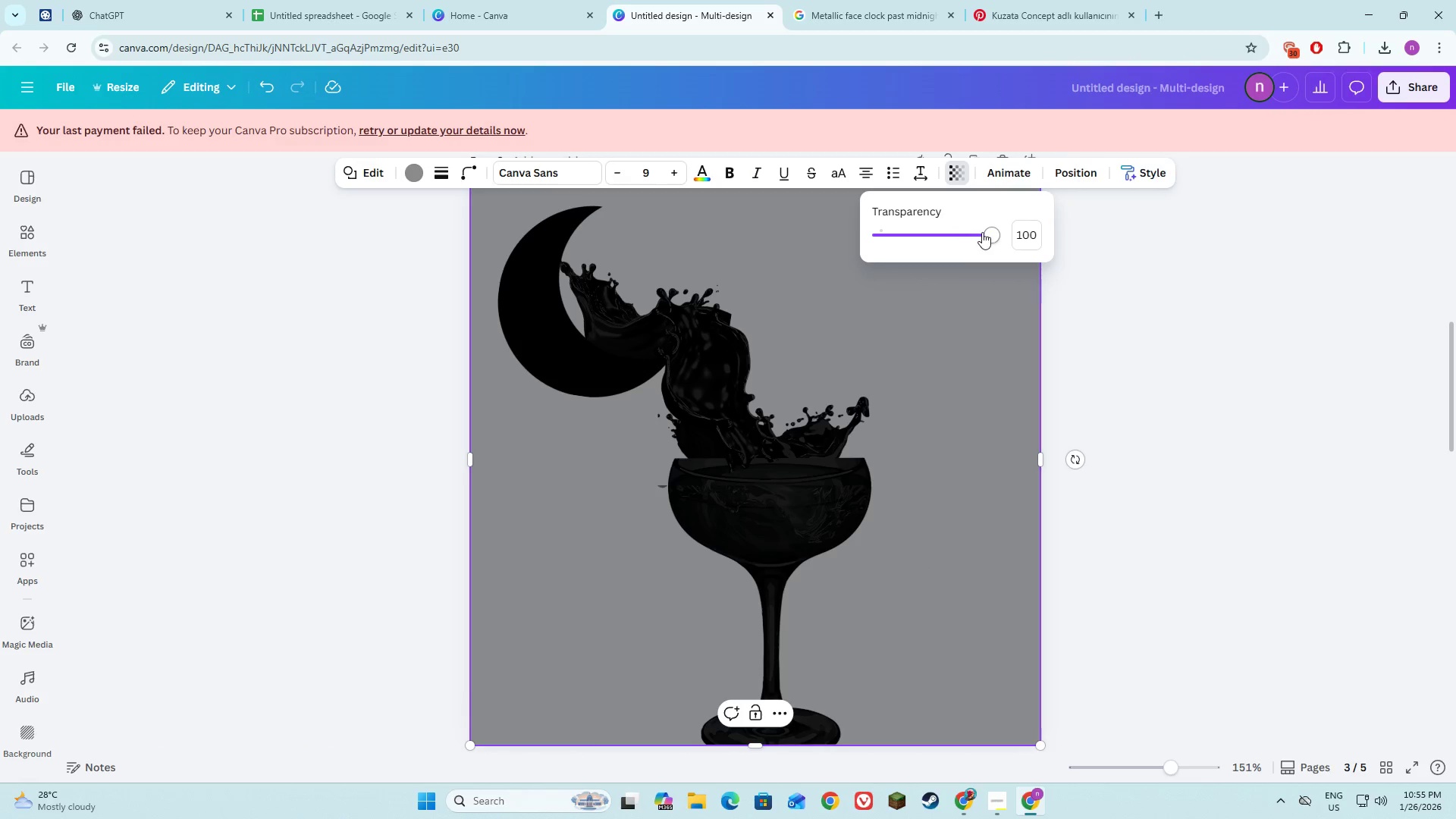 
left_click_drag(start_coordinate=[987, 237], to_coordinate=[868, 253])
 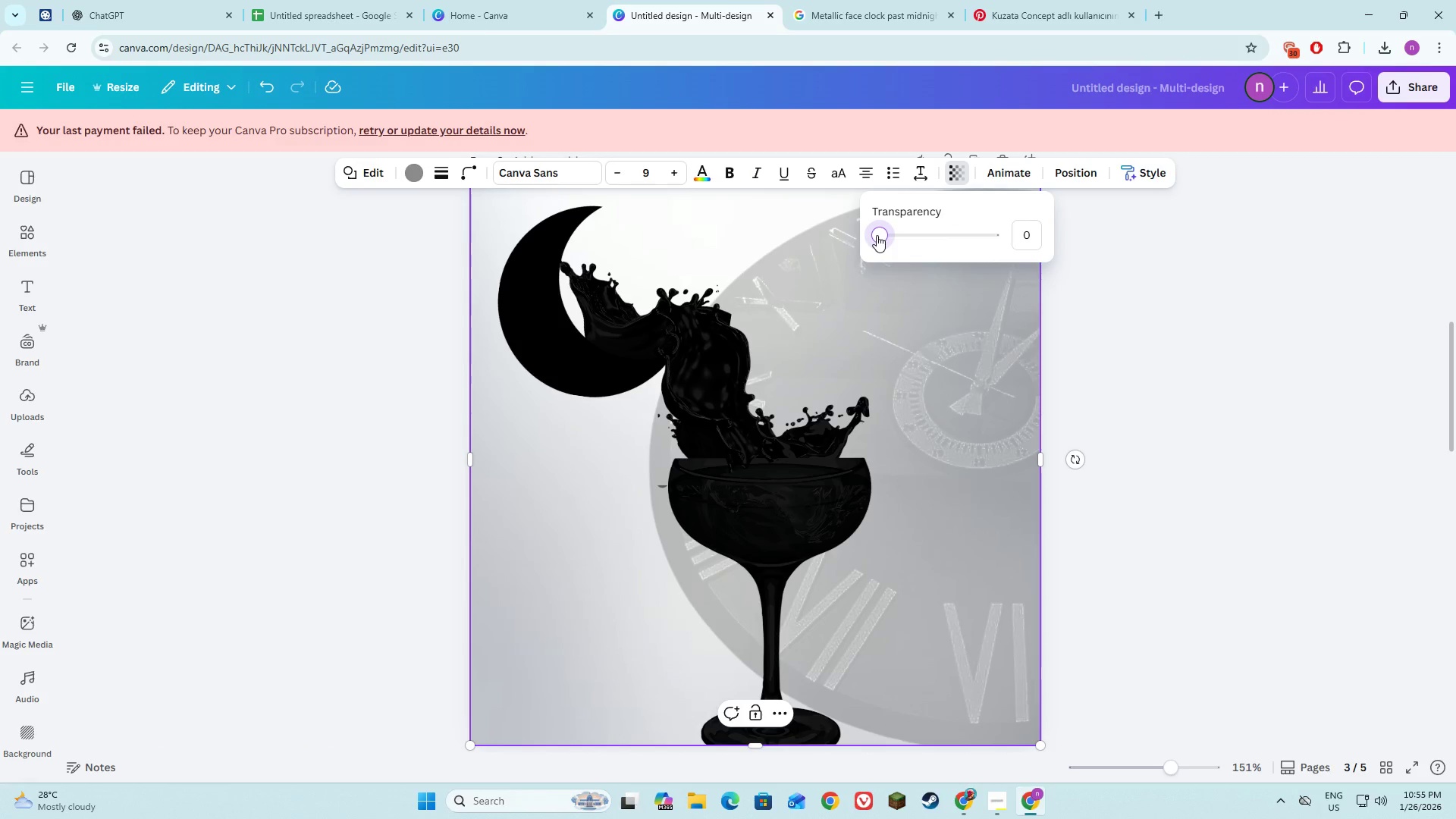 
left_click_drag(start_coordinate=[877, 235], to_coordinate=[911, 238])
 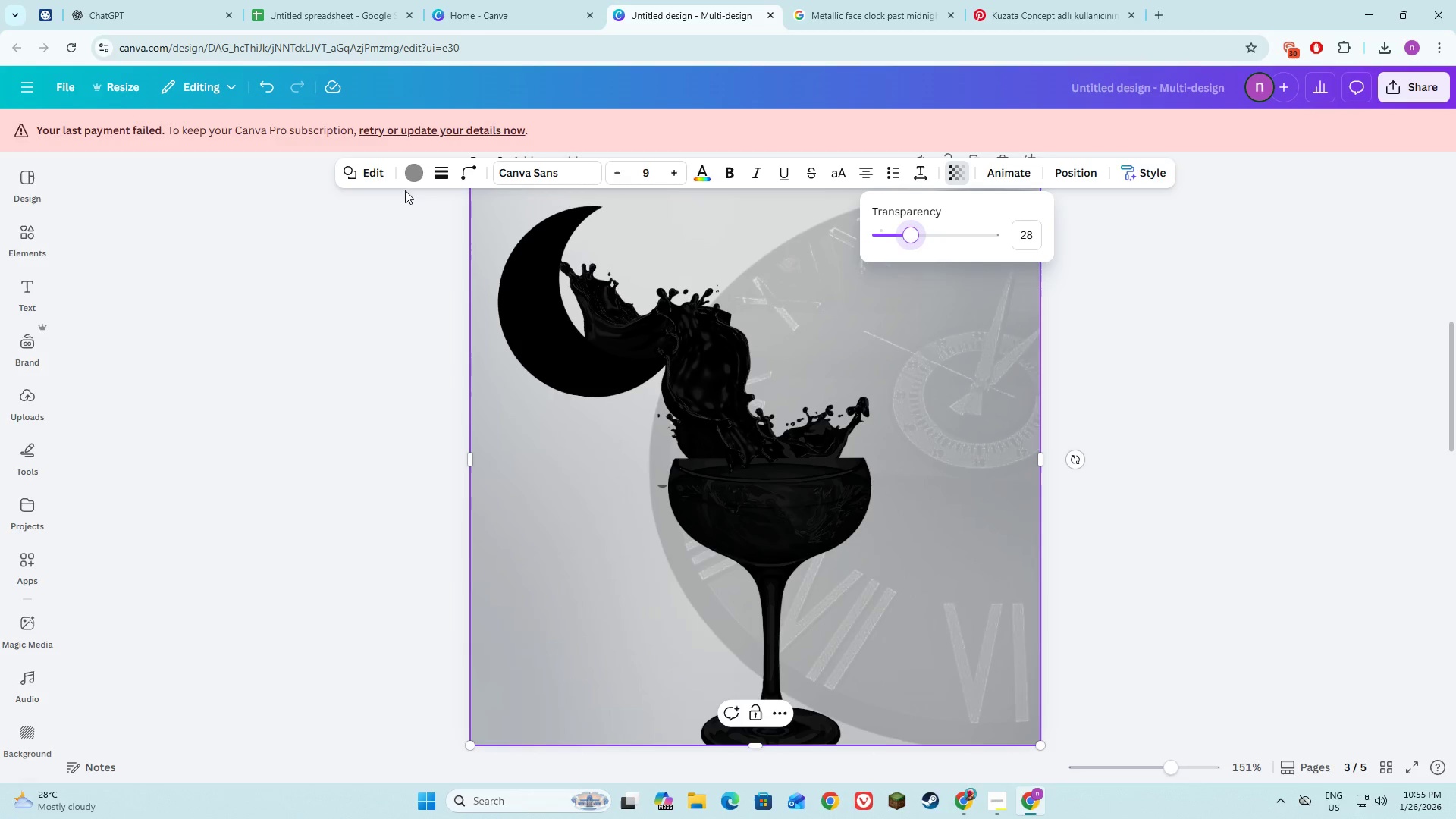 
left_click([563, 472])
 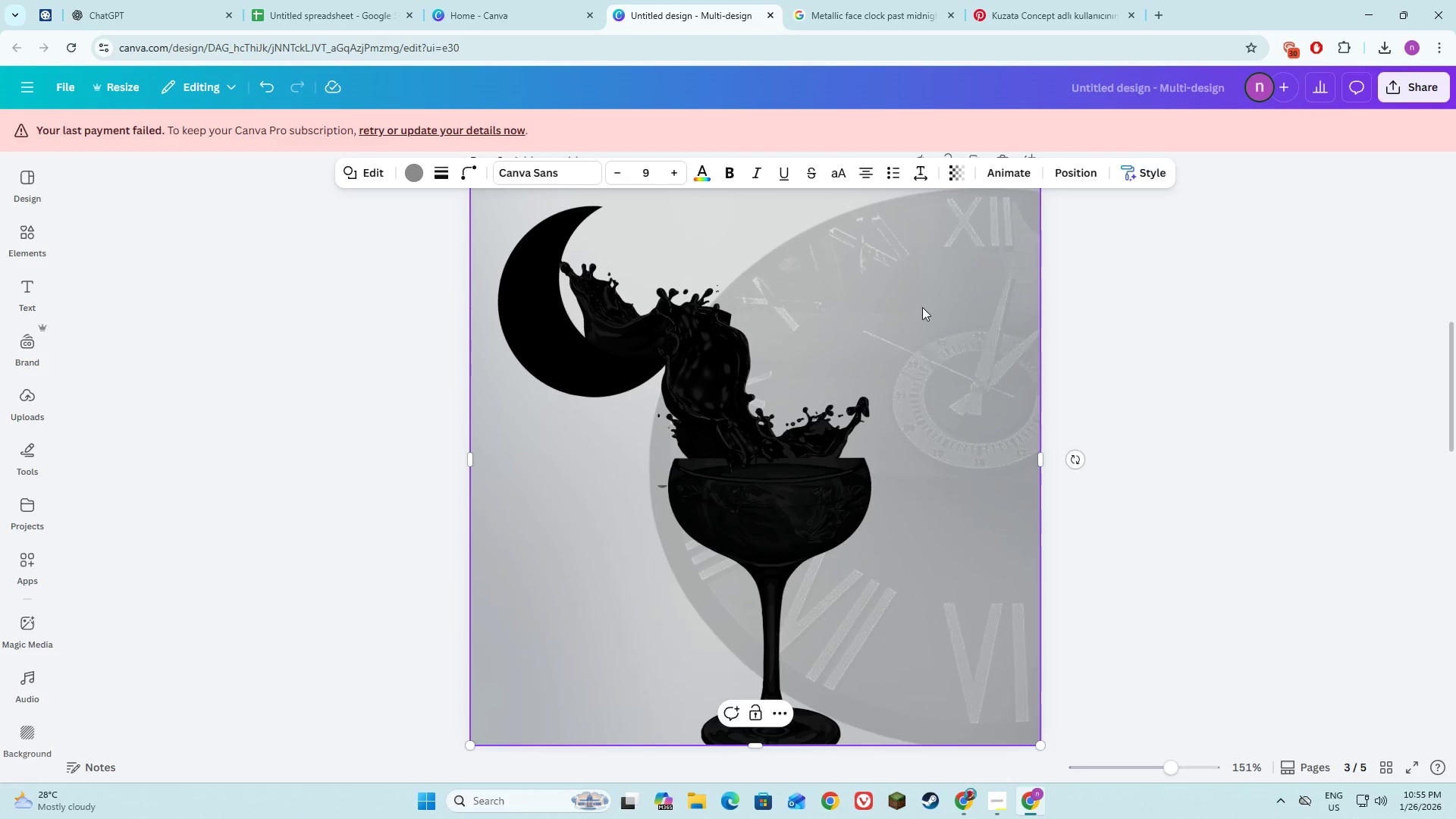 
left_click_drag(start_coordinate=[924, 304], to_coordinate=[824, 325])
 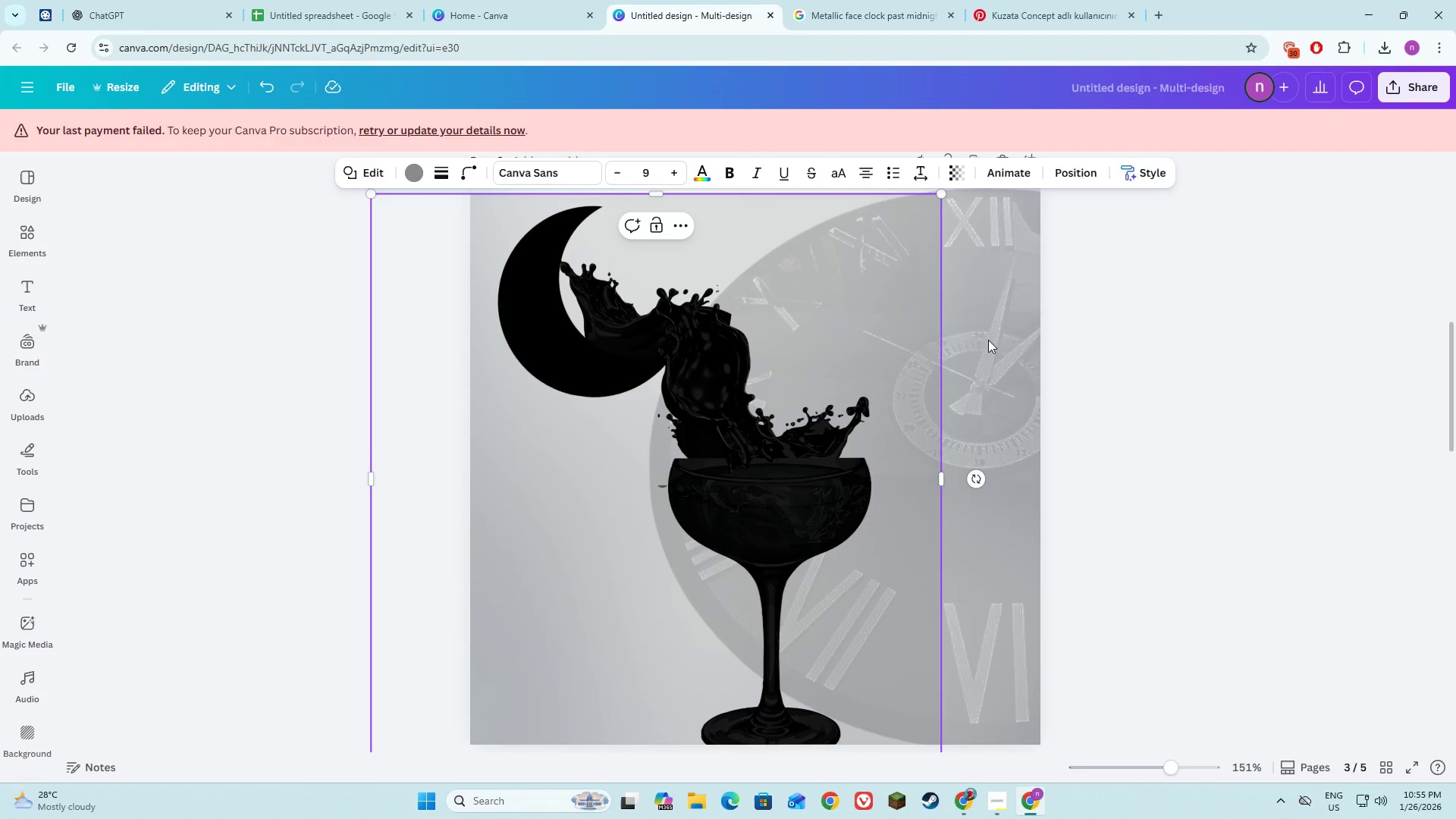 
left_click([1004, 340])
 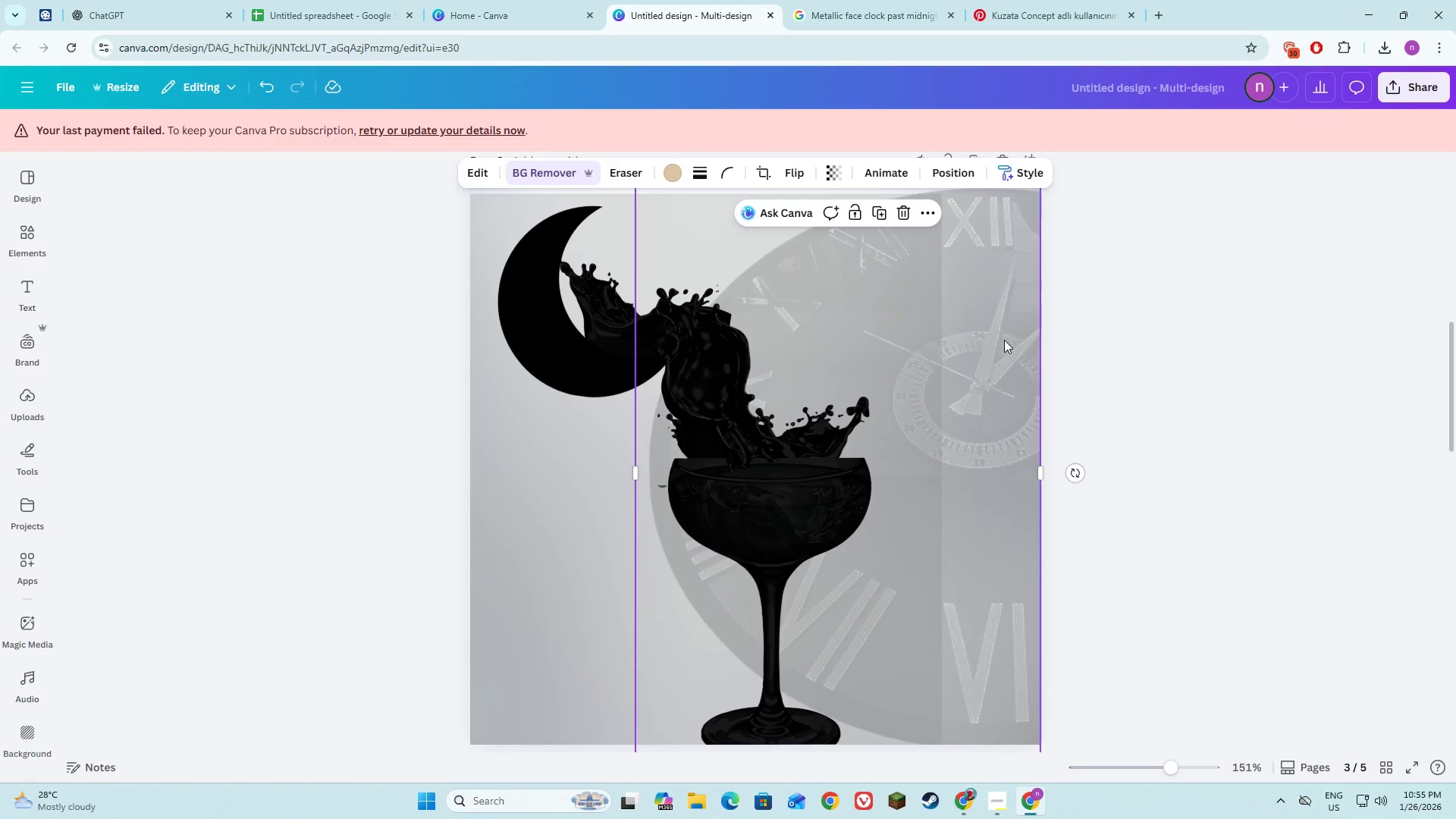 
right_click([1004, 340])
 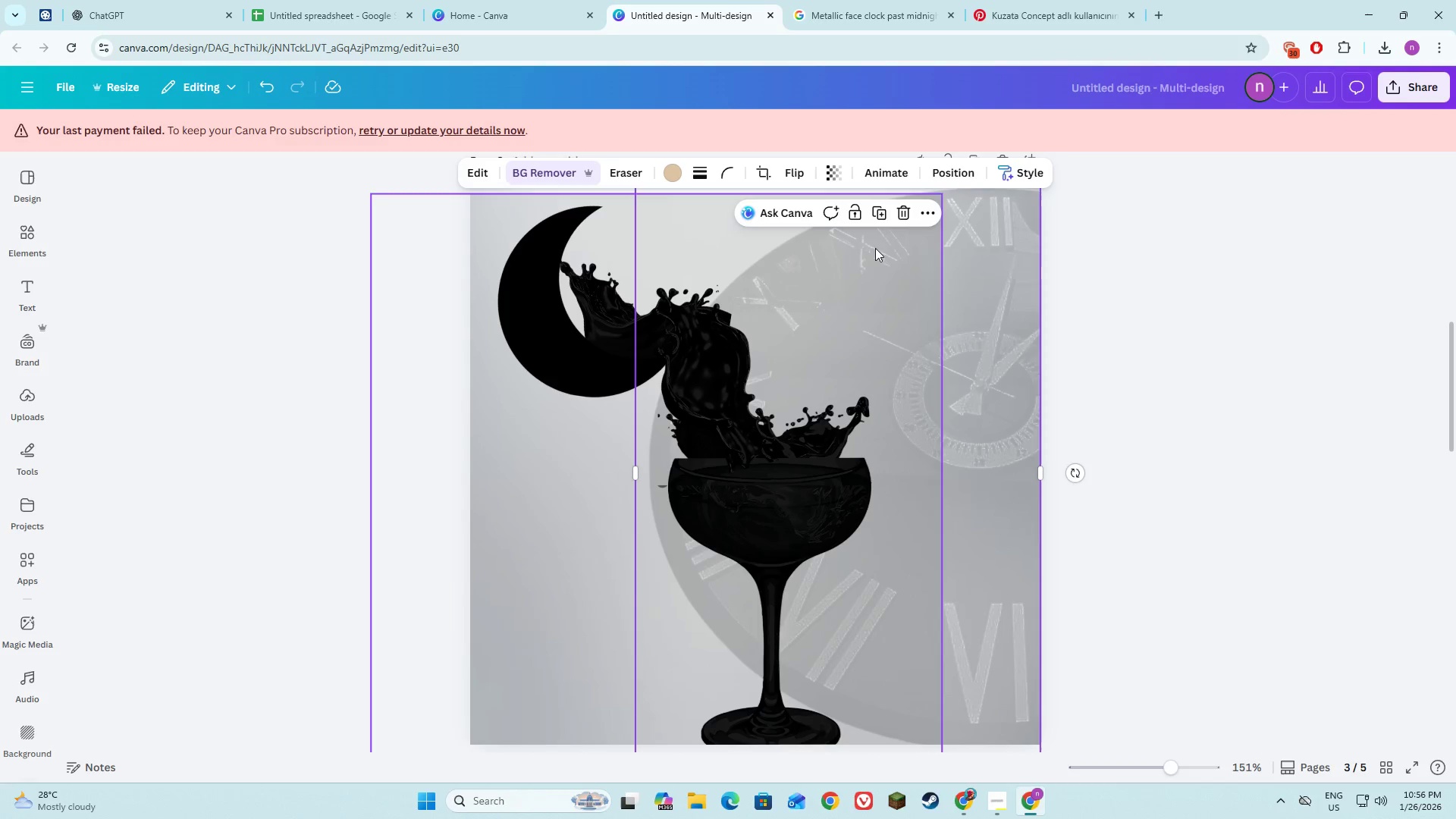 
left_click([835, 169])
 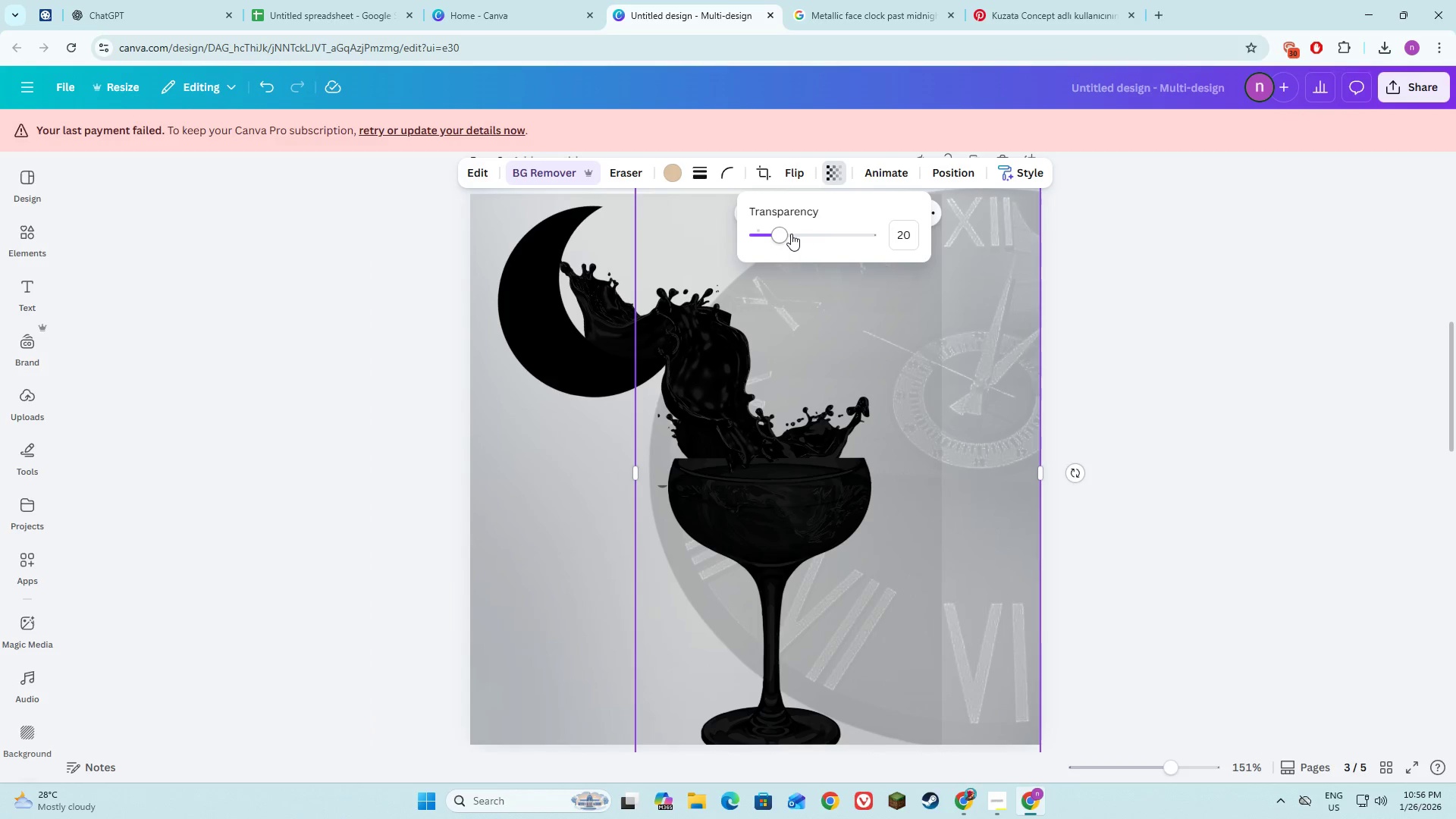 
left_click_drag(start_coordinate=[774, 234], to_coordinate=[894, 265])
 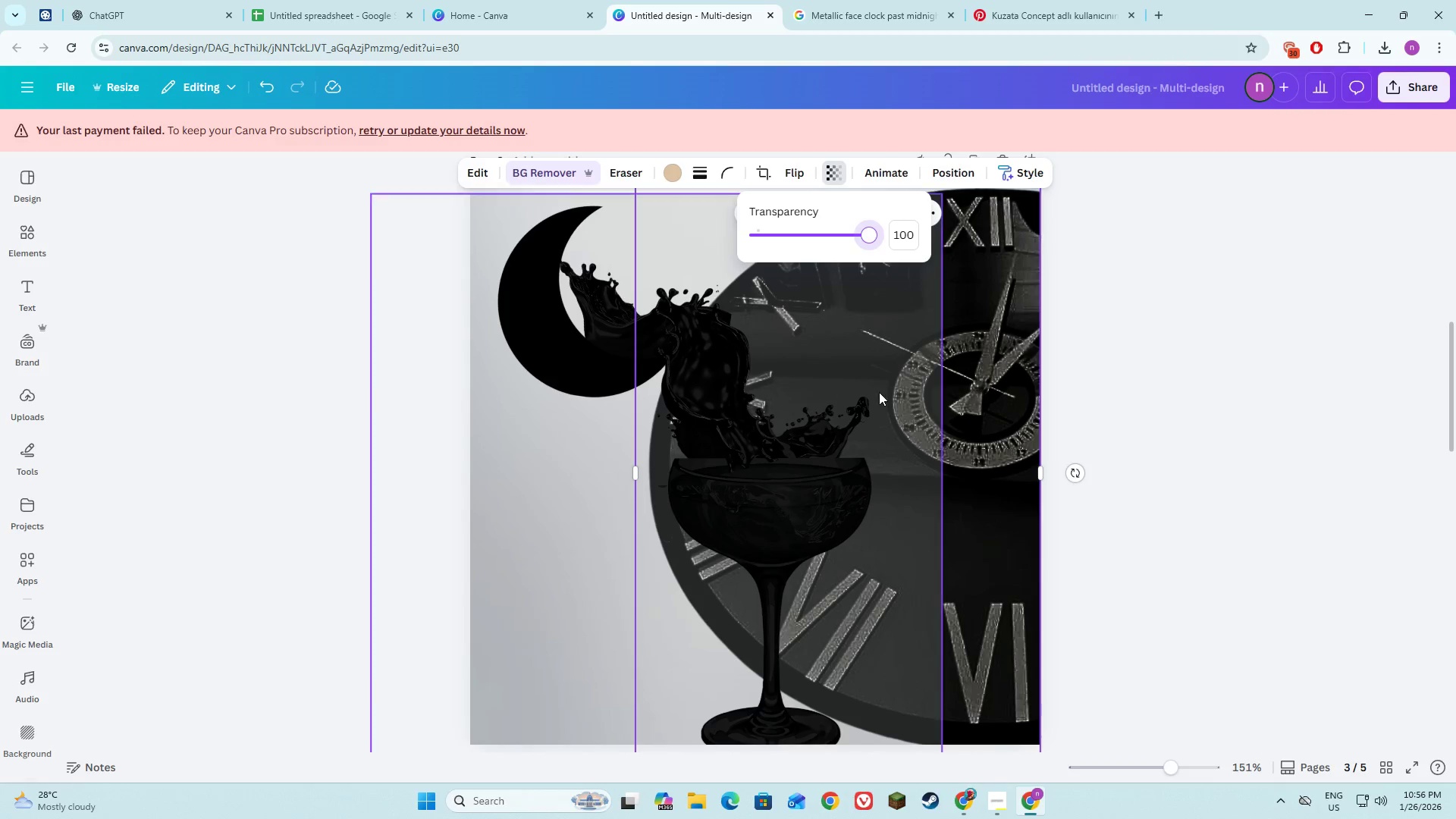 
left_click([879, 393])
 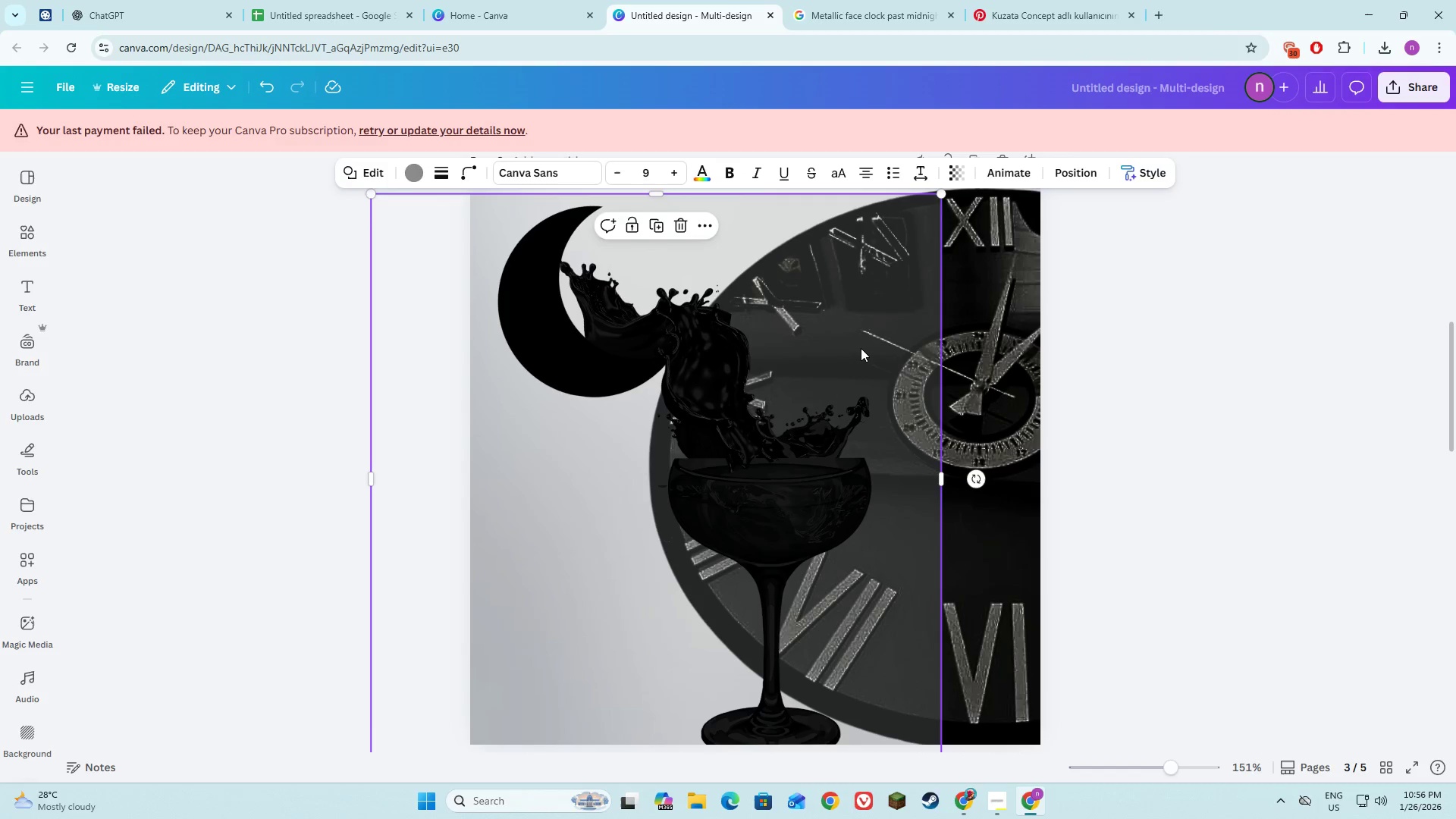 
left_click_drag(start_coordinate=[861, 348], to_coordinate=[965, 347])
 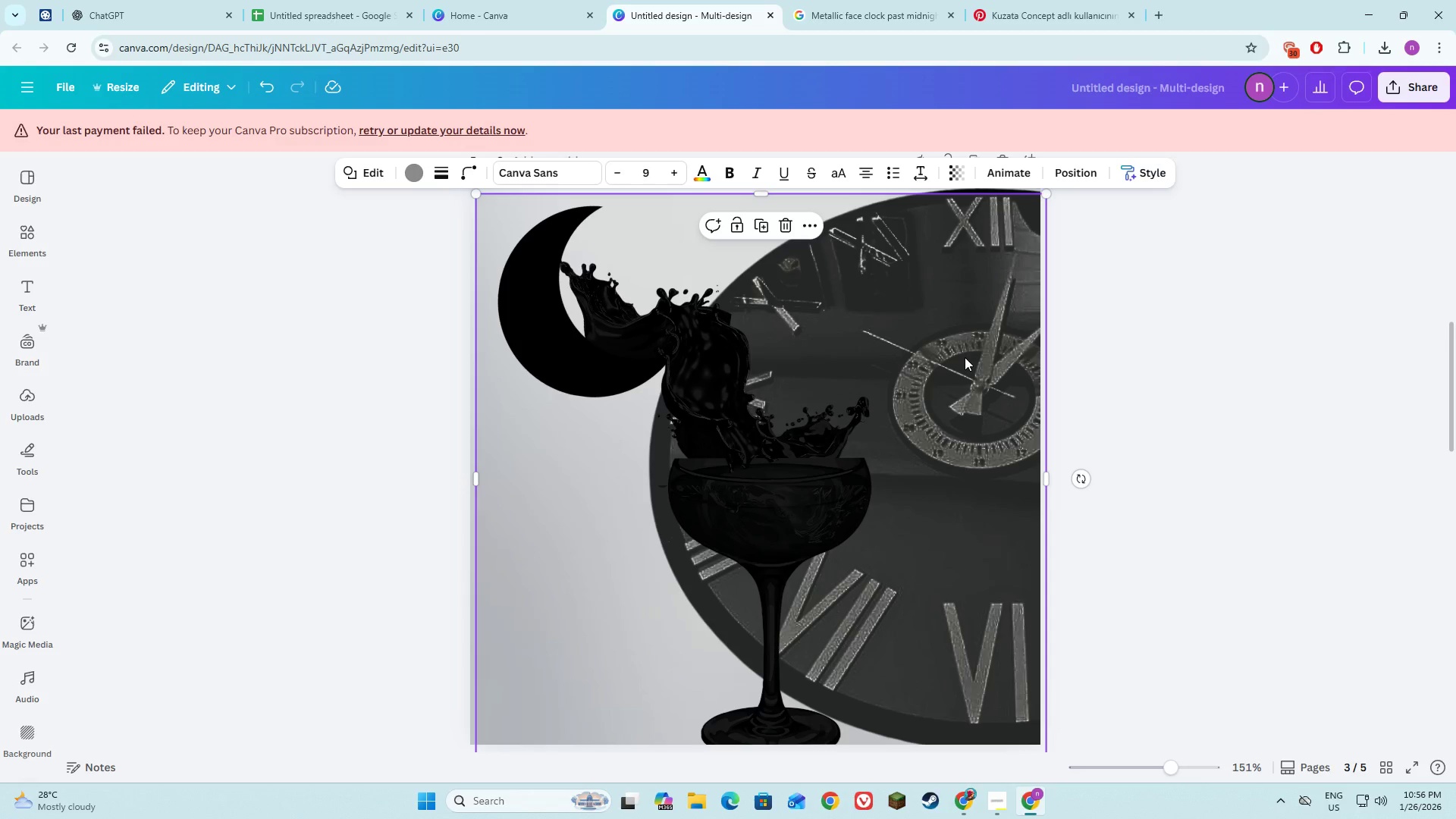 
left_click_drag(start_coordinate=[965, 366], to_coordinate=[956, 367])
 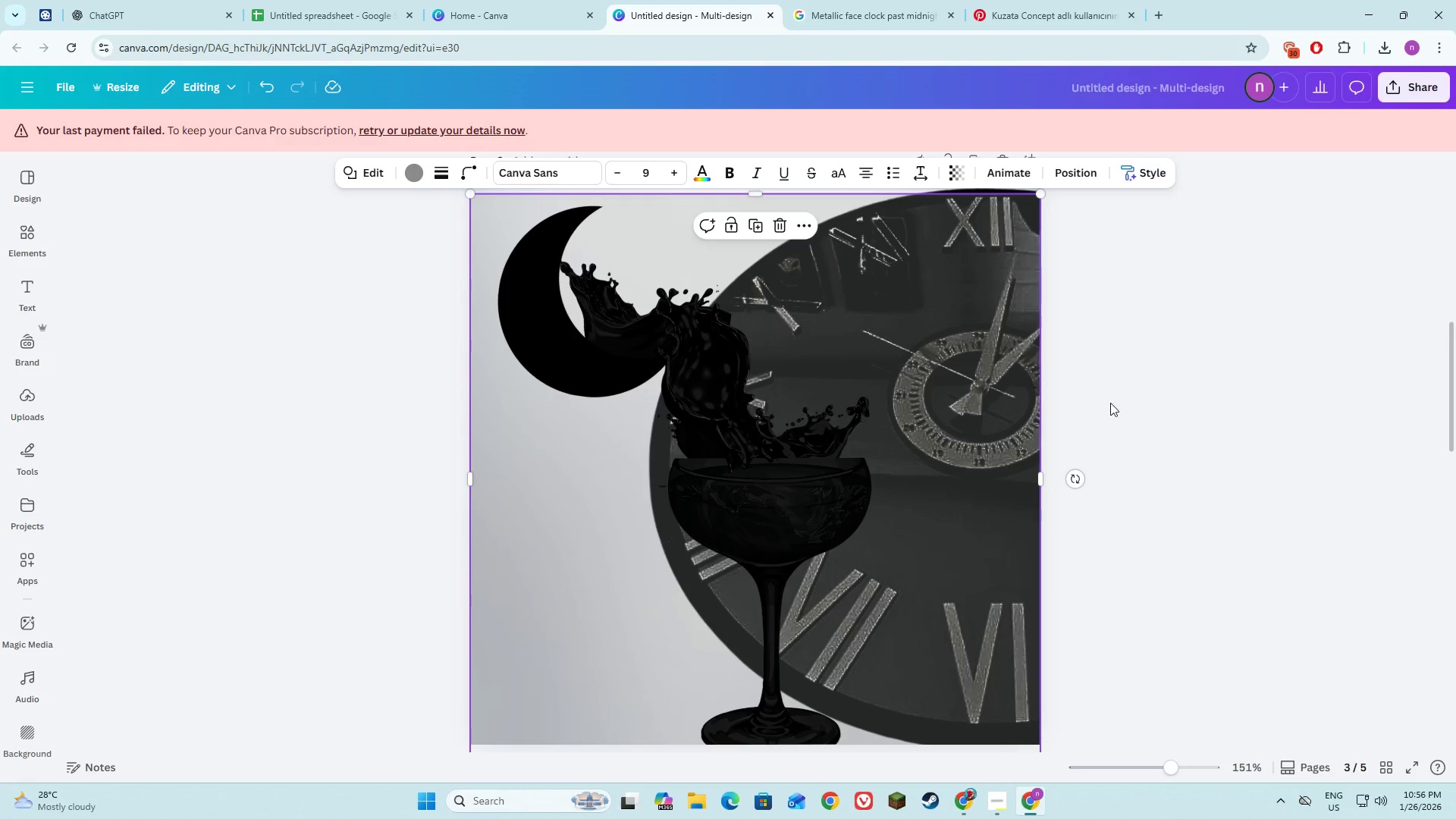 
left_click([1153, 410])
 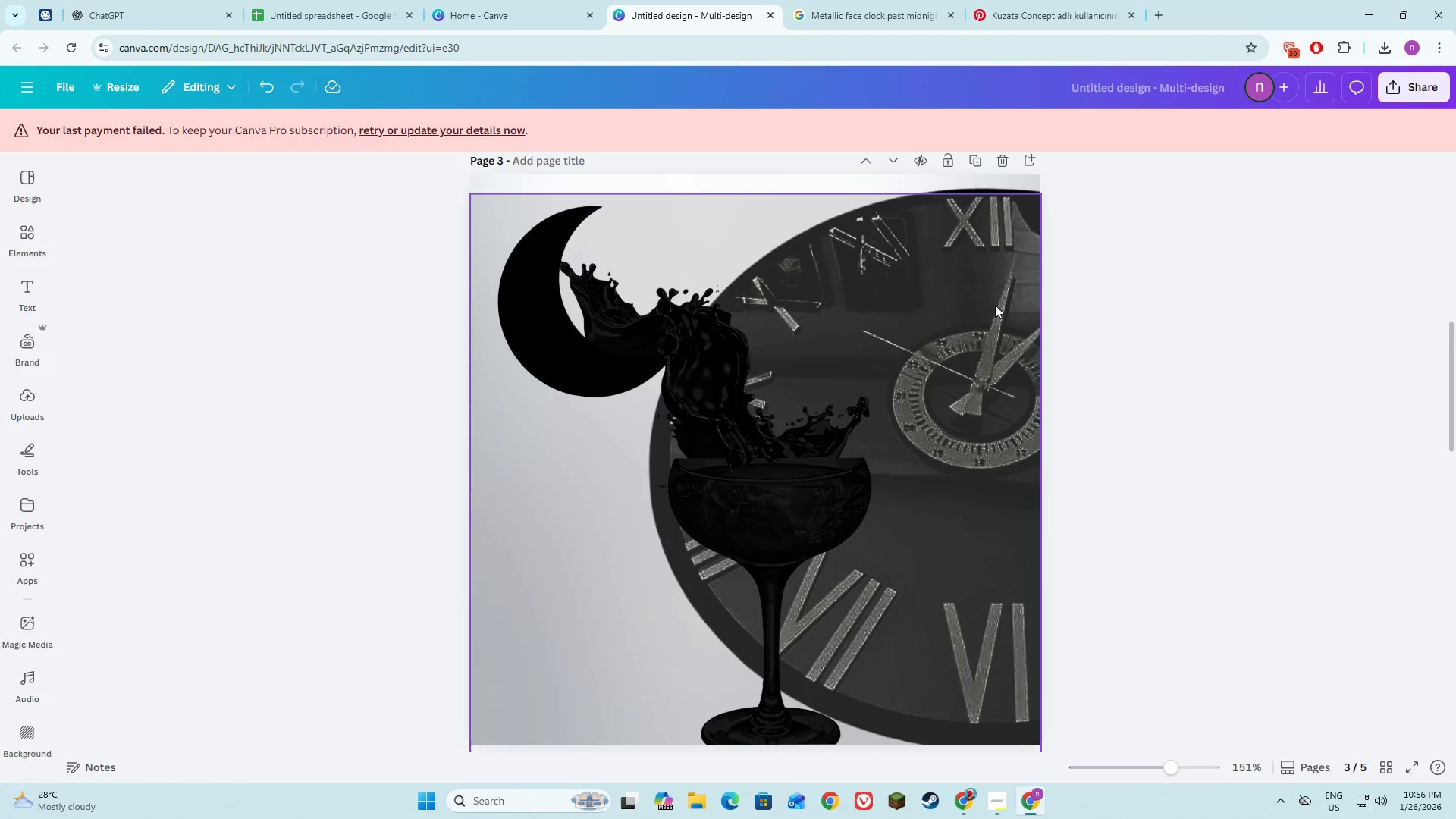 
scroll: coordinate [1084, 326], scroll_direction: down, amount: 7.0
 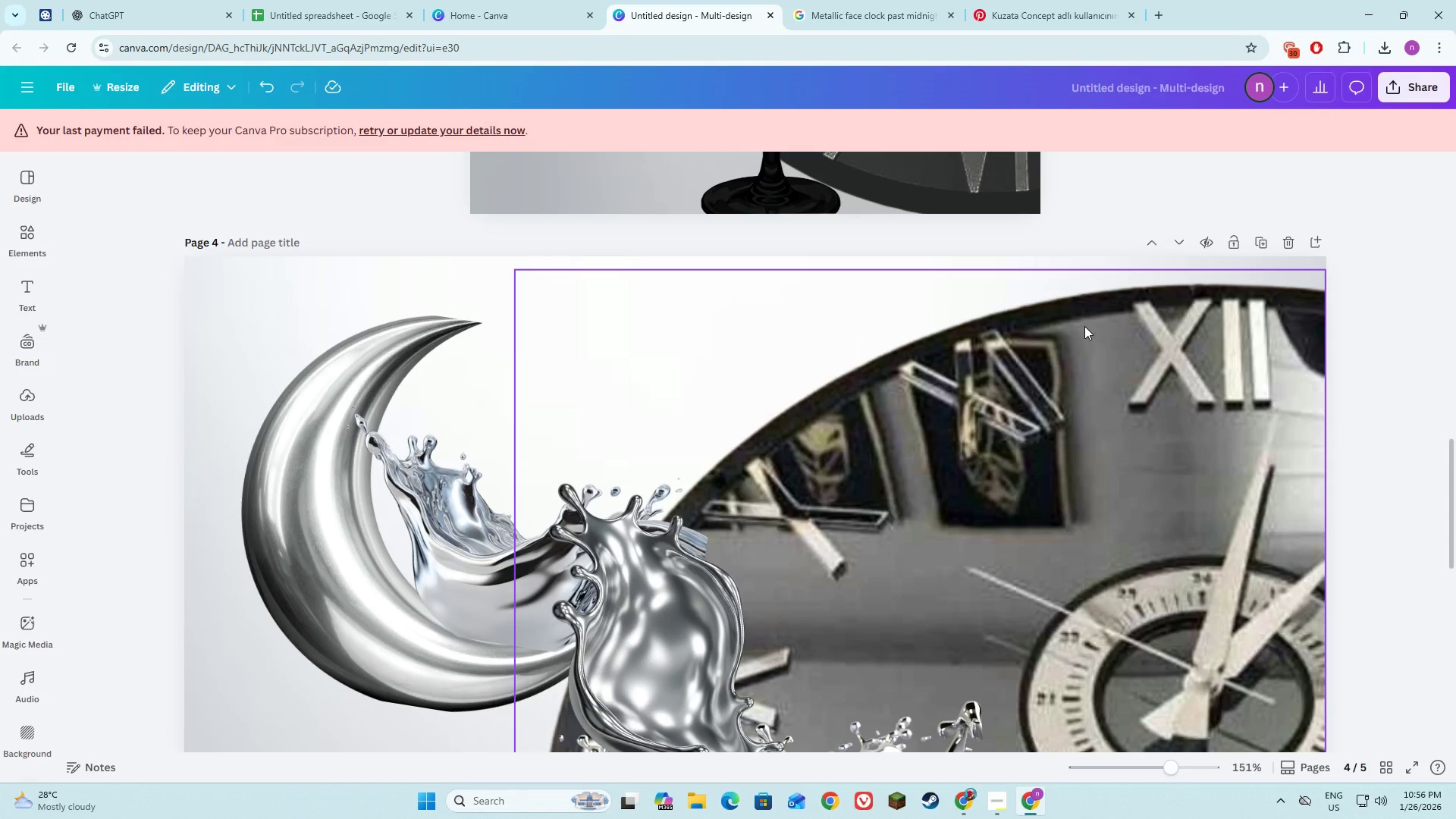 
scroll: coordinate [1084, 326], scroll_direction: up, amount: 9.0
 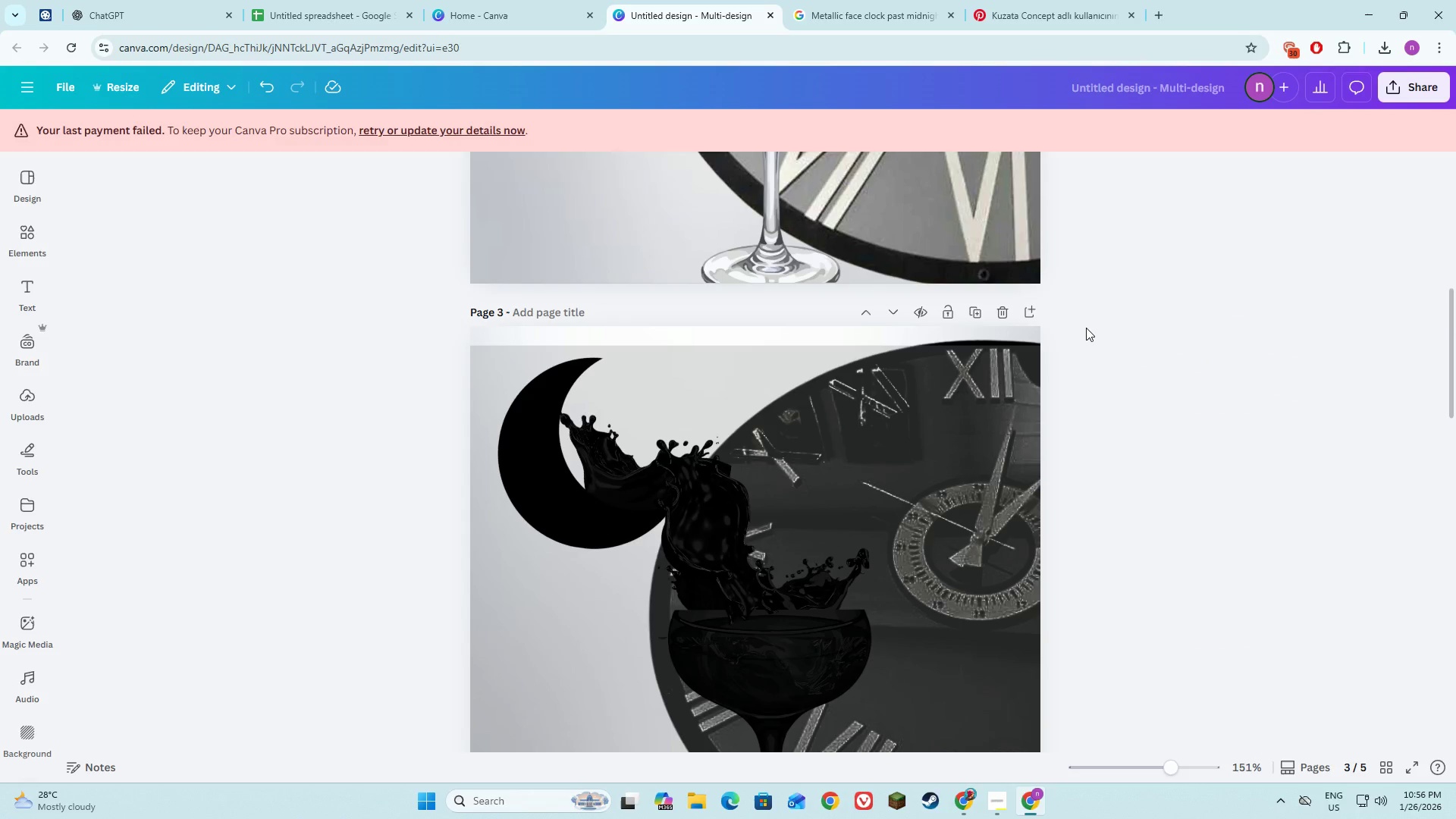 
scroll: coordinate [1086, 328], scroll_direction: down, amount: 3.0
 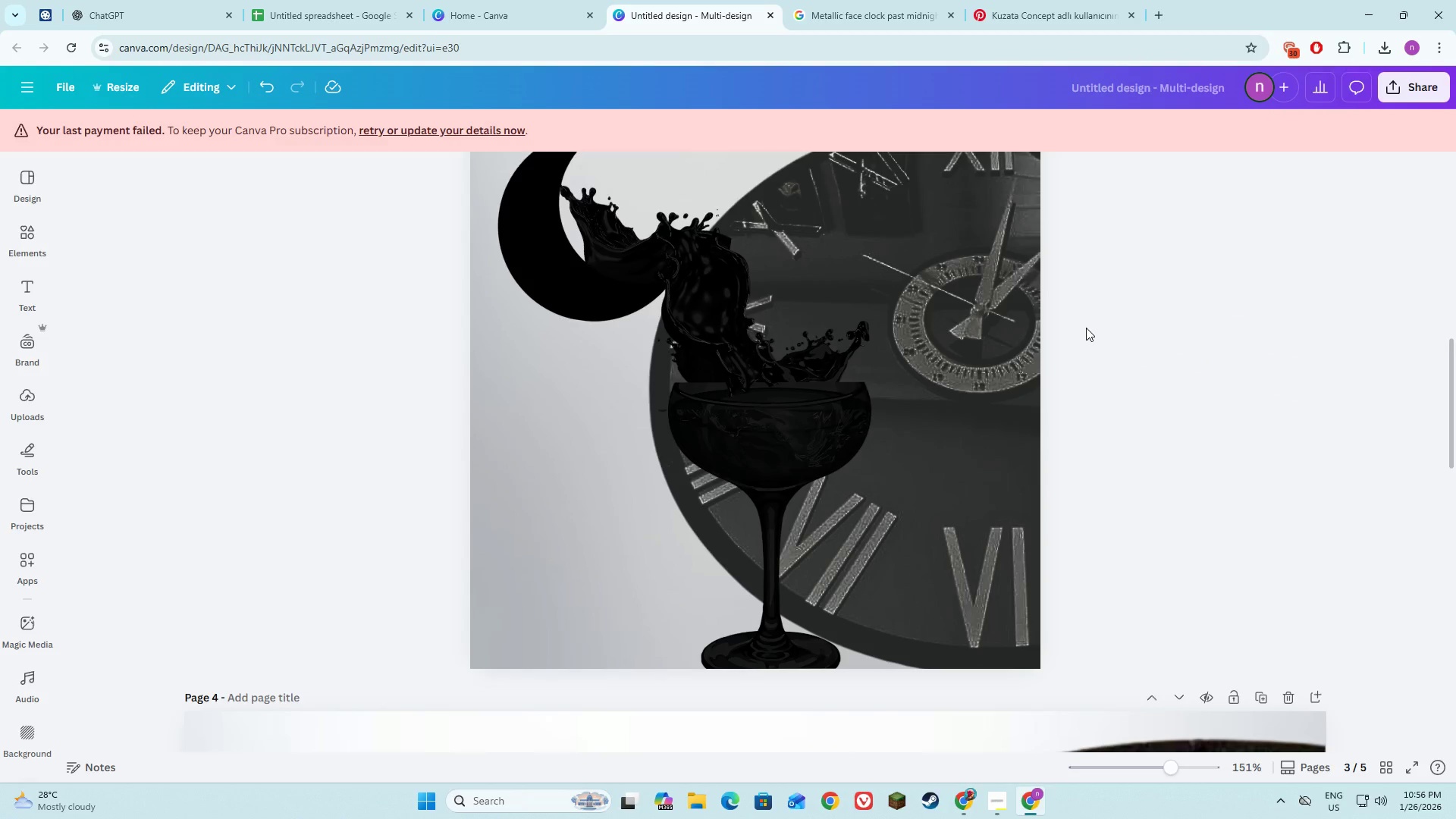 
scroll: coordinate [1086, 328], scroll_direction: up, amount: 7.0
 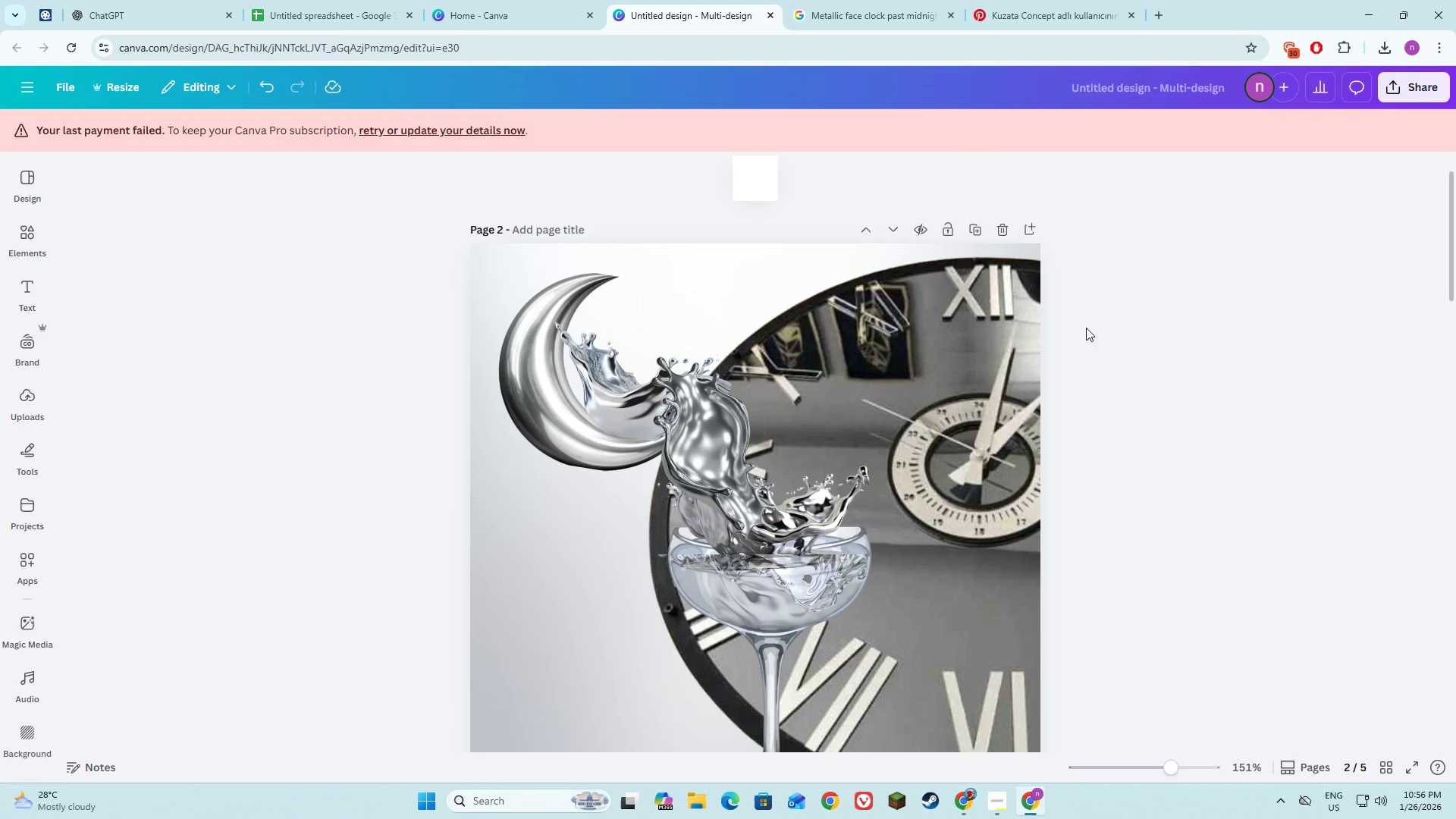 
left_click([913, 323])
 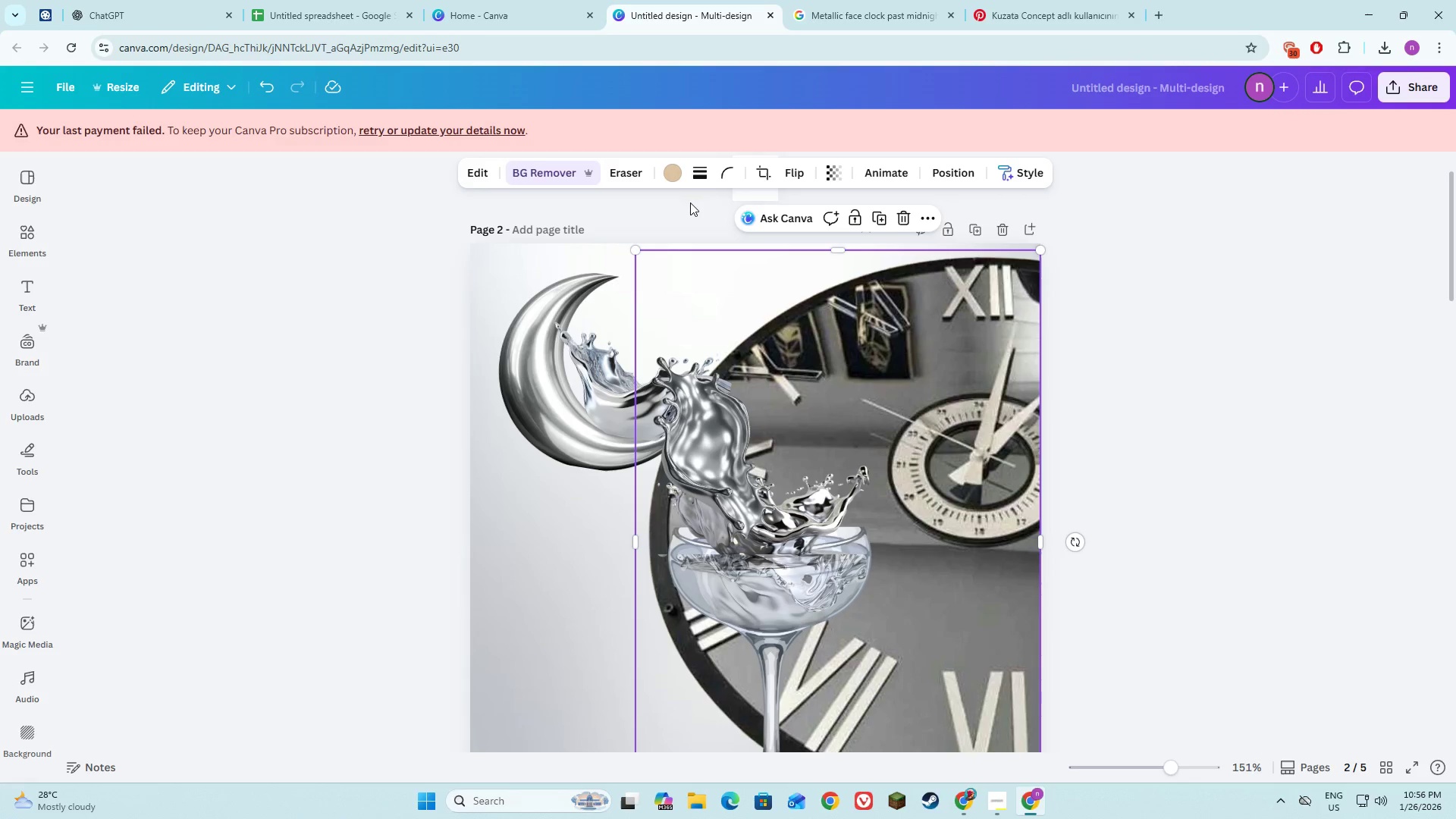 
left_click([664, 177])
 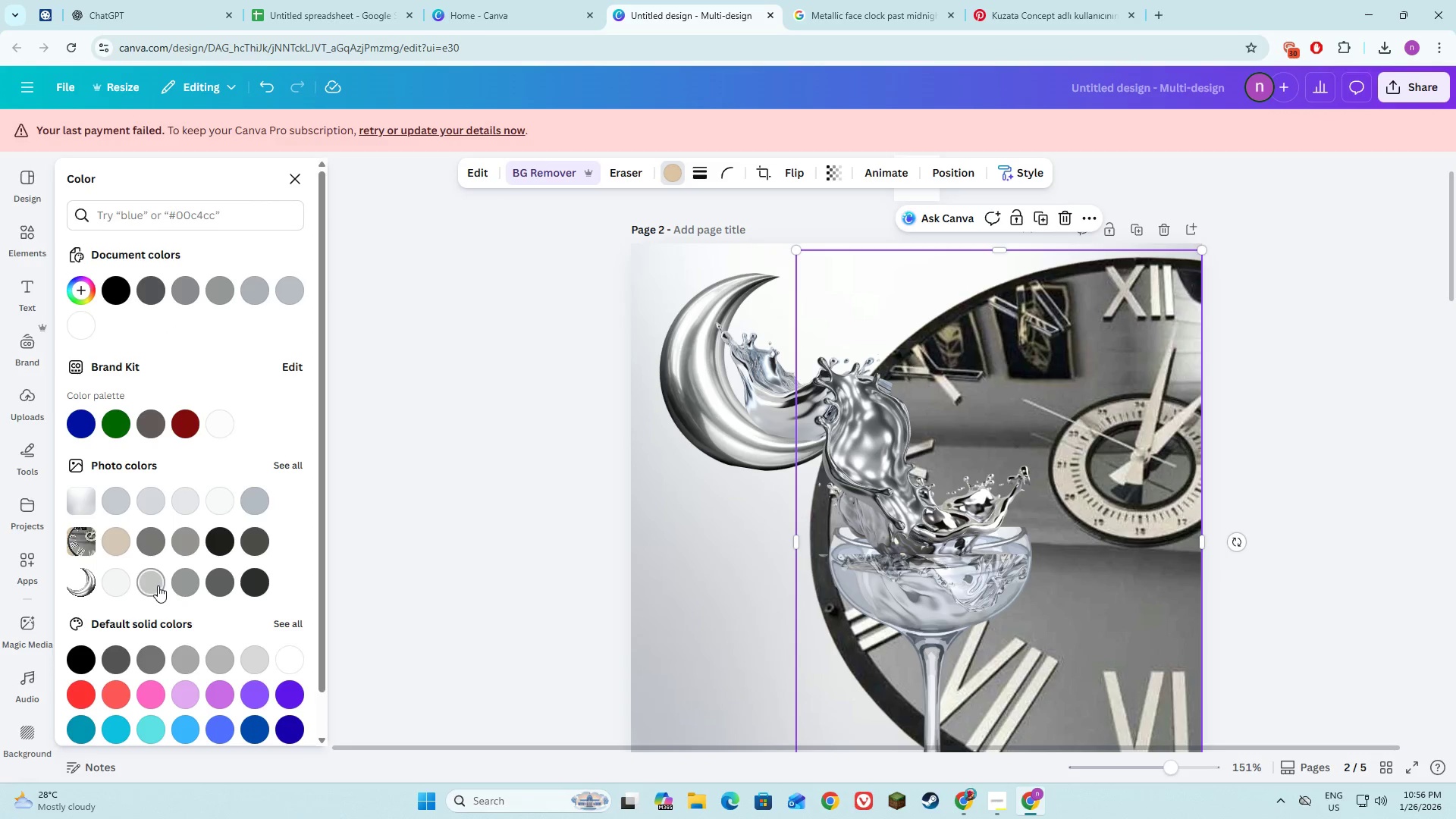 
left_click([108, 544])
 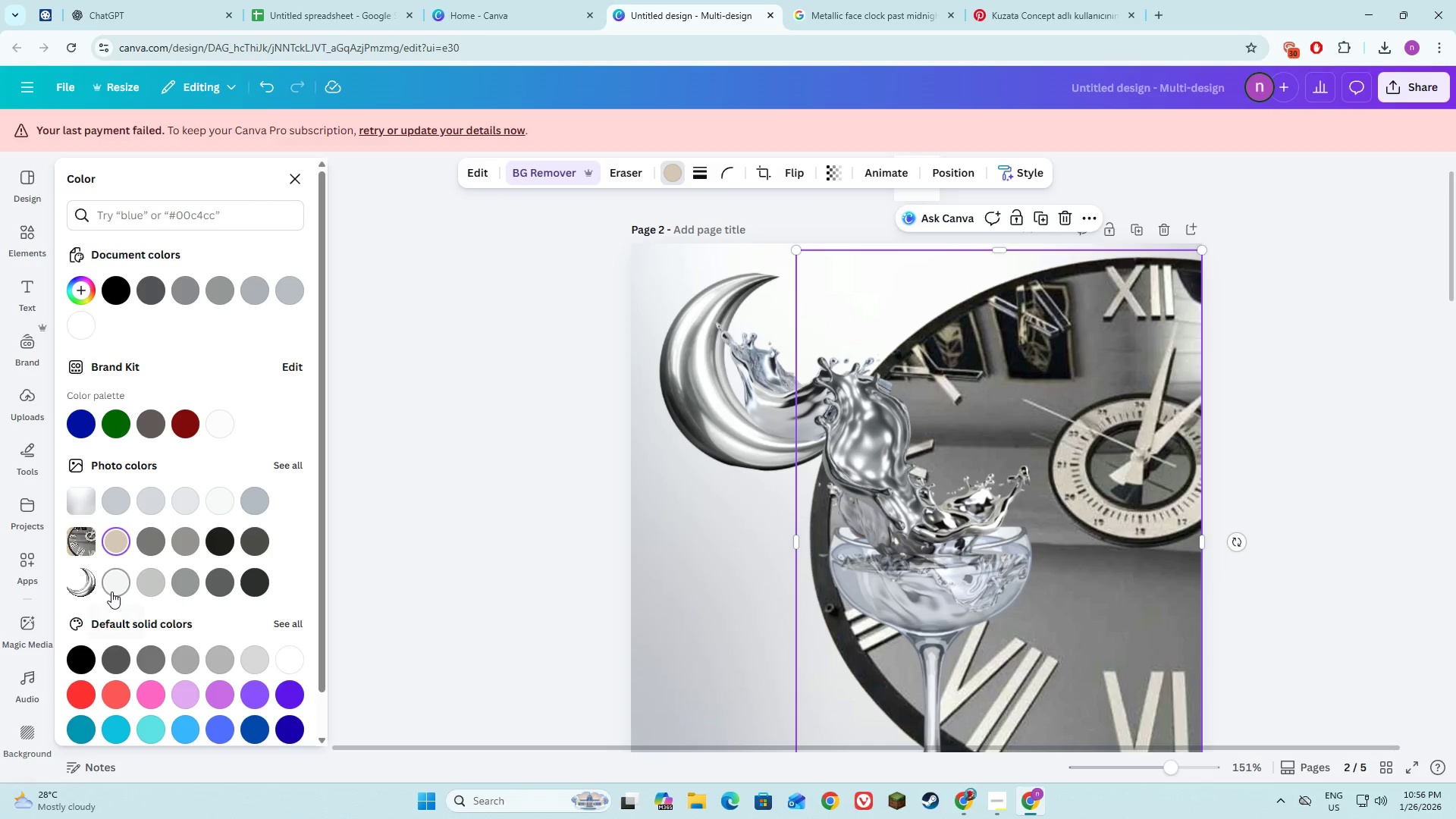 
left_click([111, 592])
 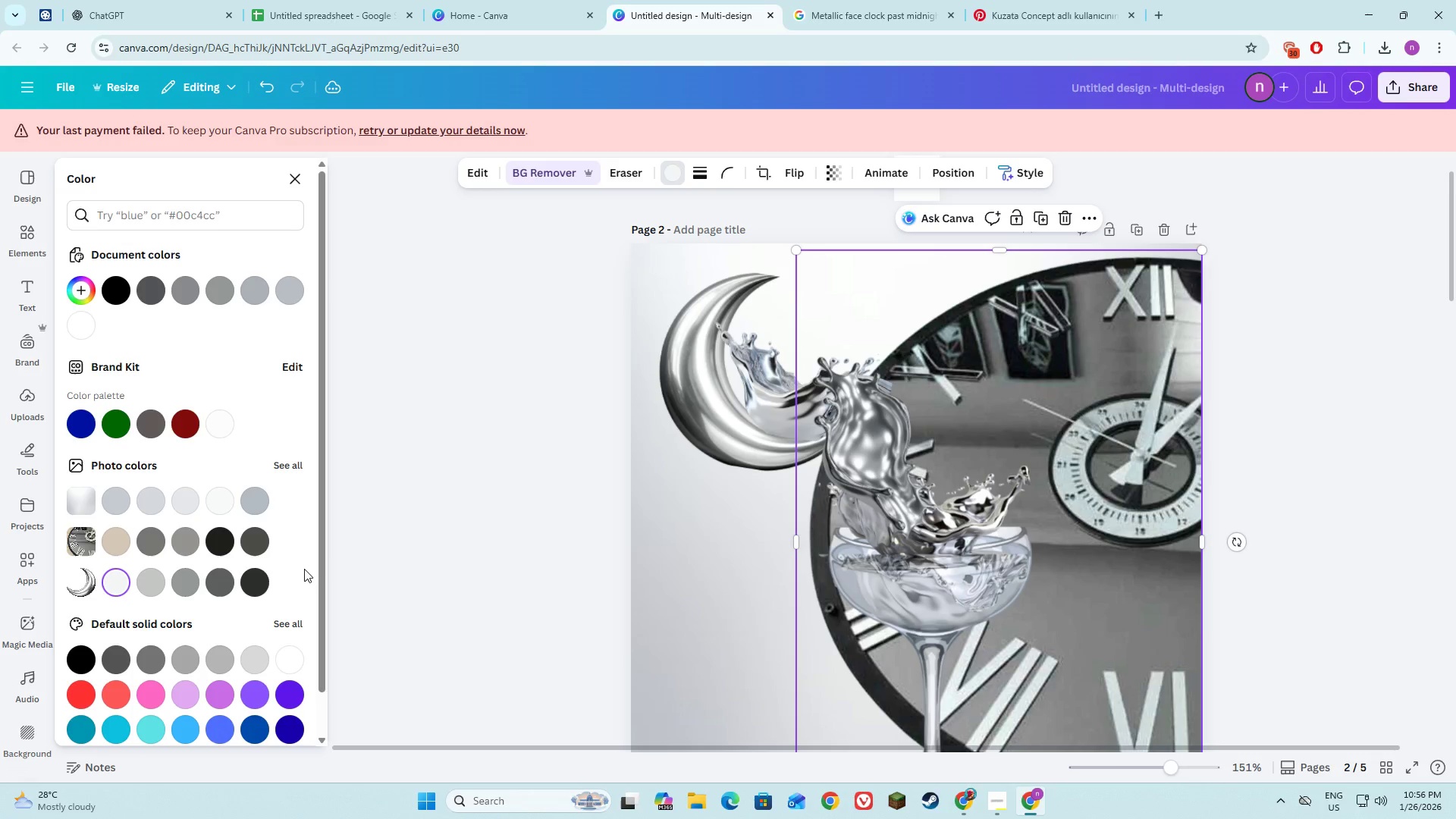 
double_click([395, 564])
 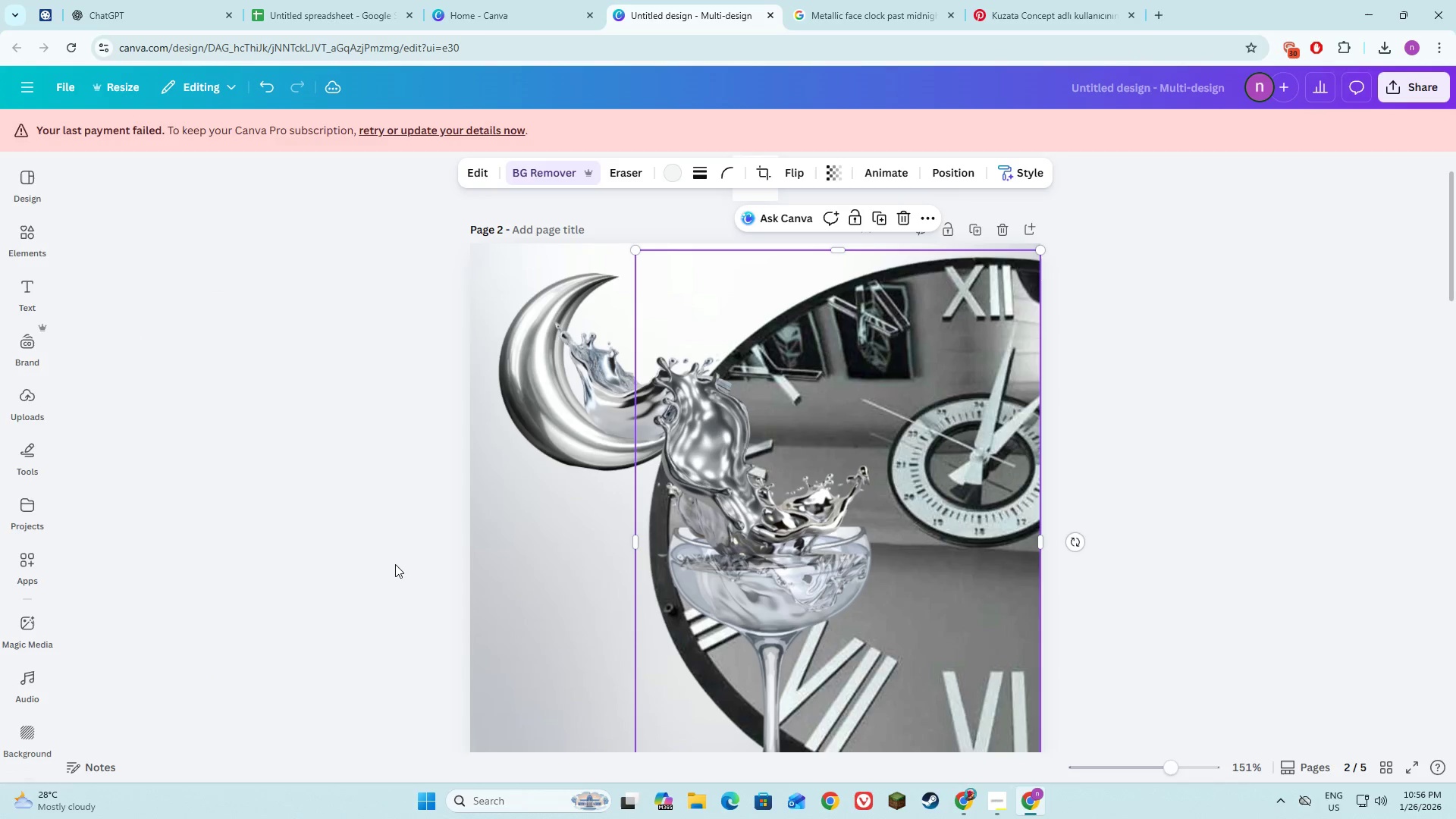 
key(Control+Z)
 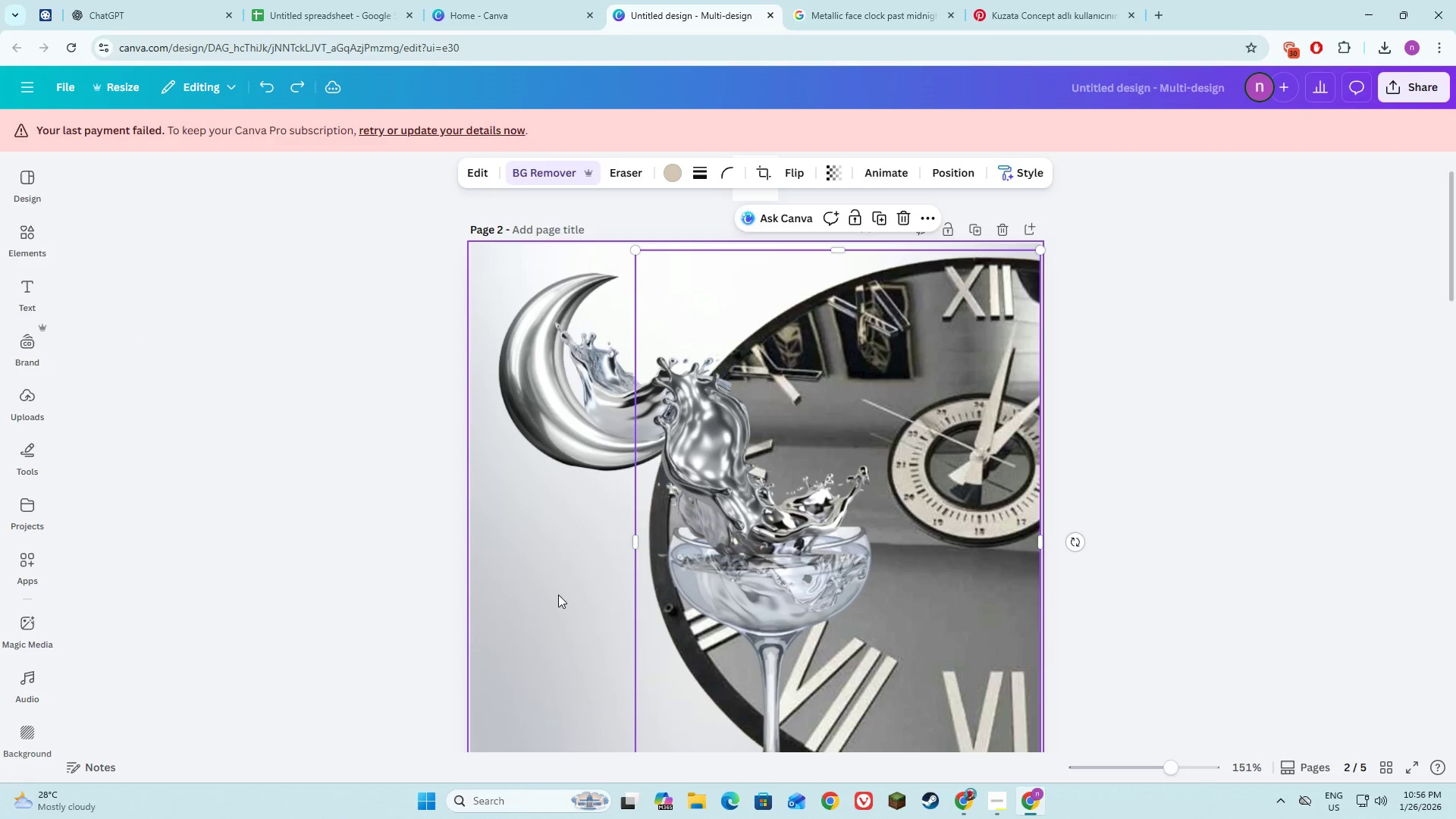 
left_click([465, 615])
 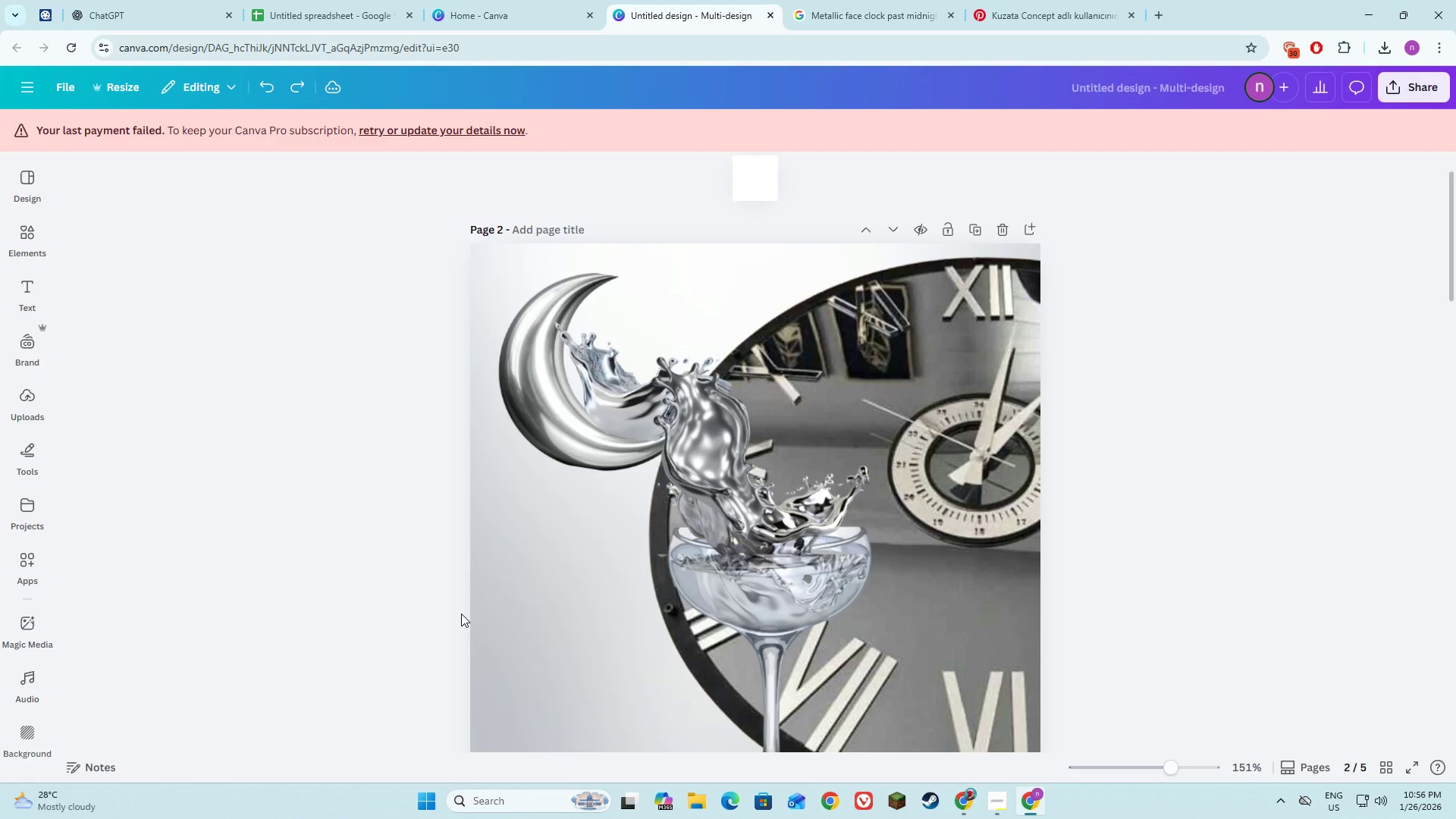 
scroll: coordinate [460, 611], scroll_direction: down, amount: 10.0
 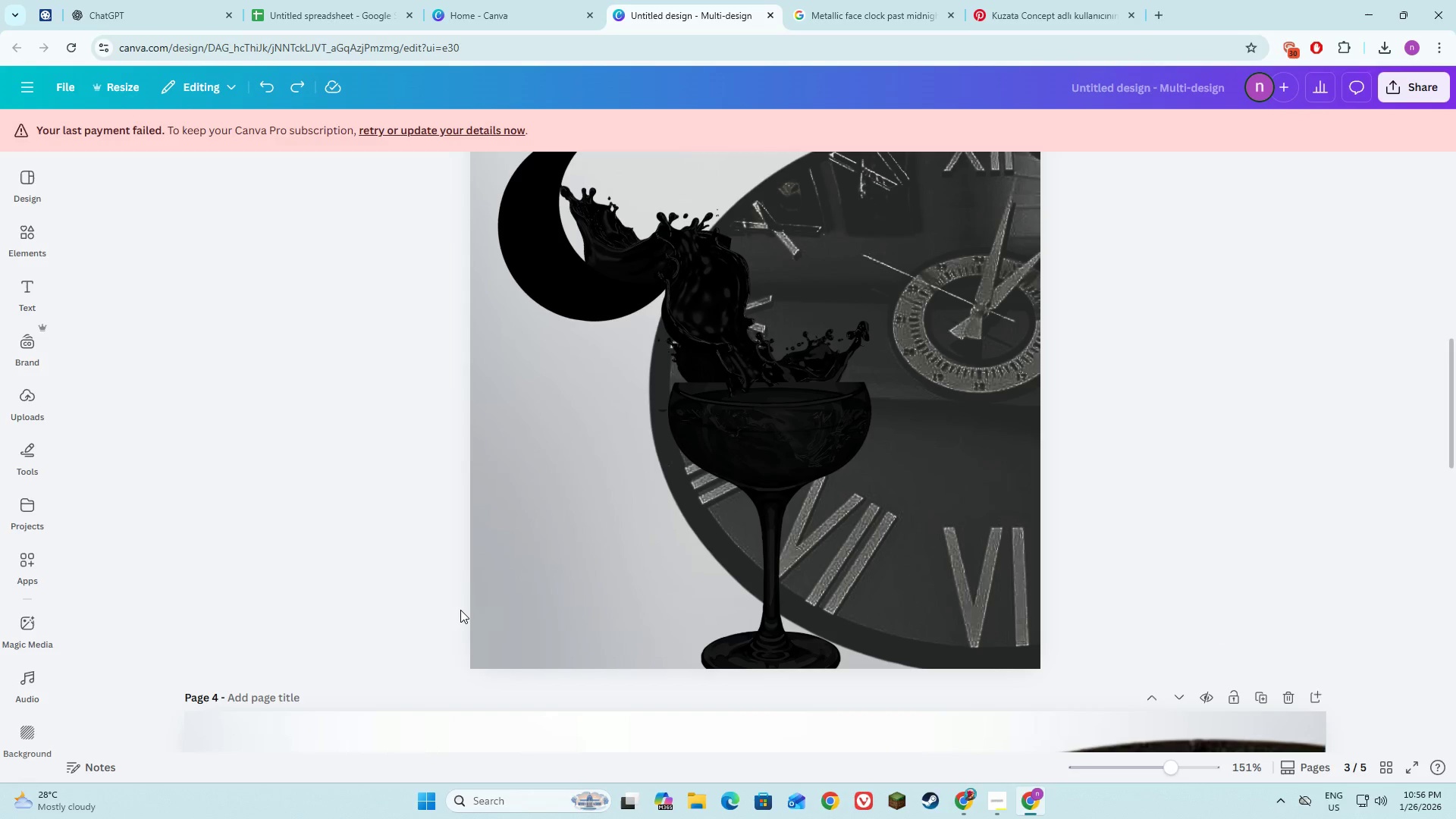 
scroll: coordinate [460, 609], scroll_direction: up, amount: 3.0
 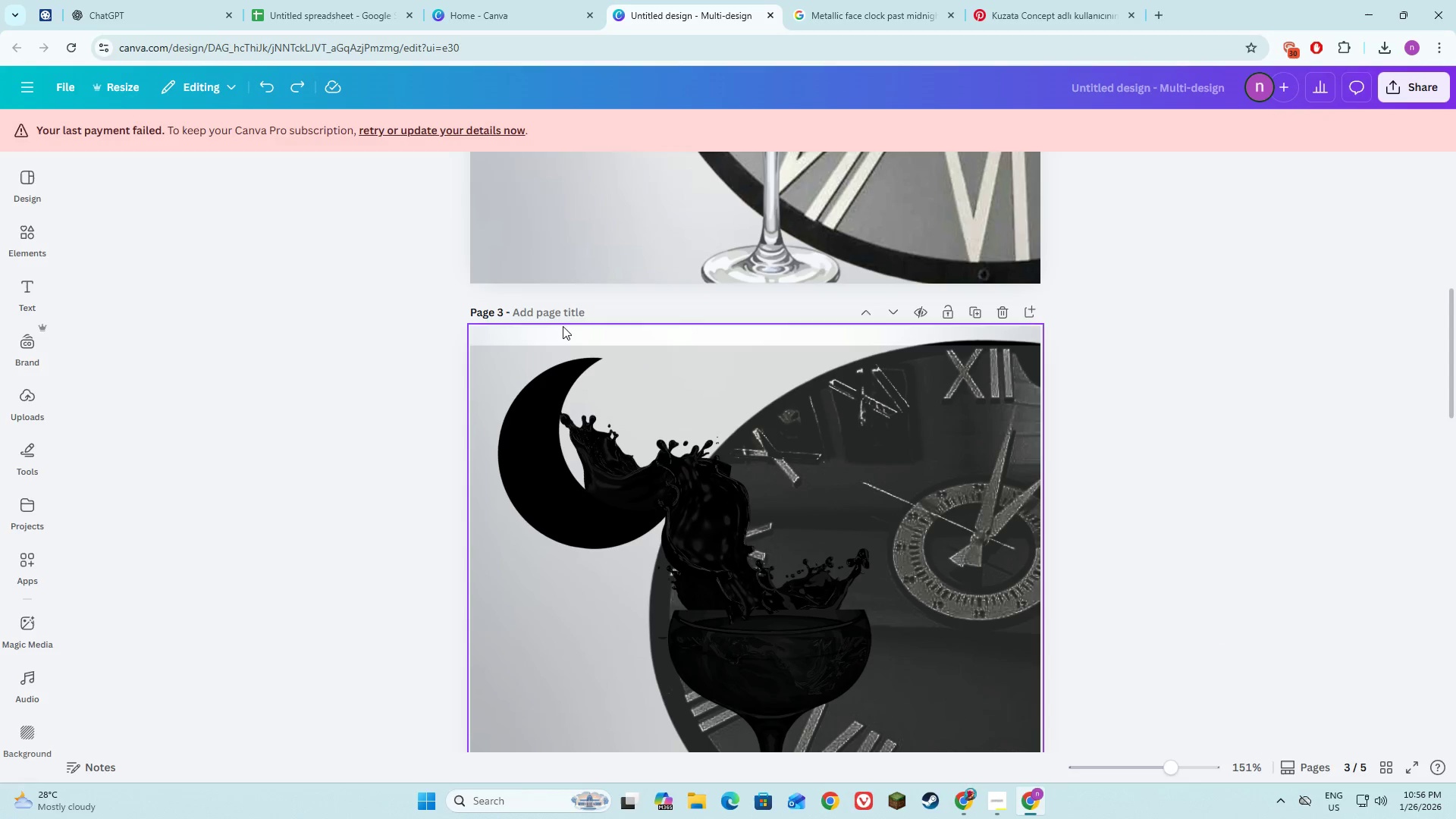 
left_click([565, 315])
 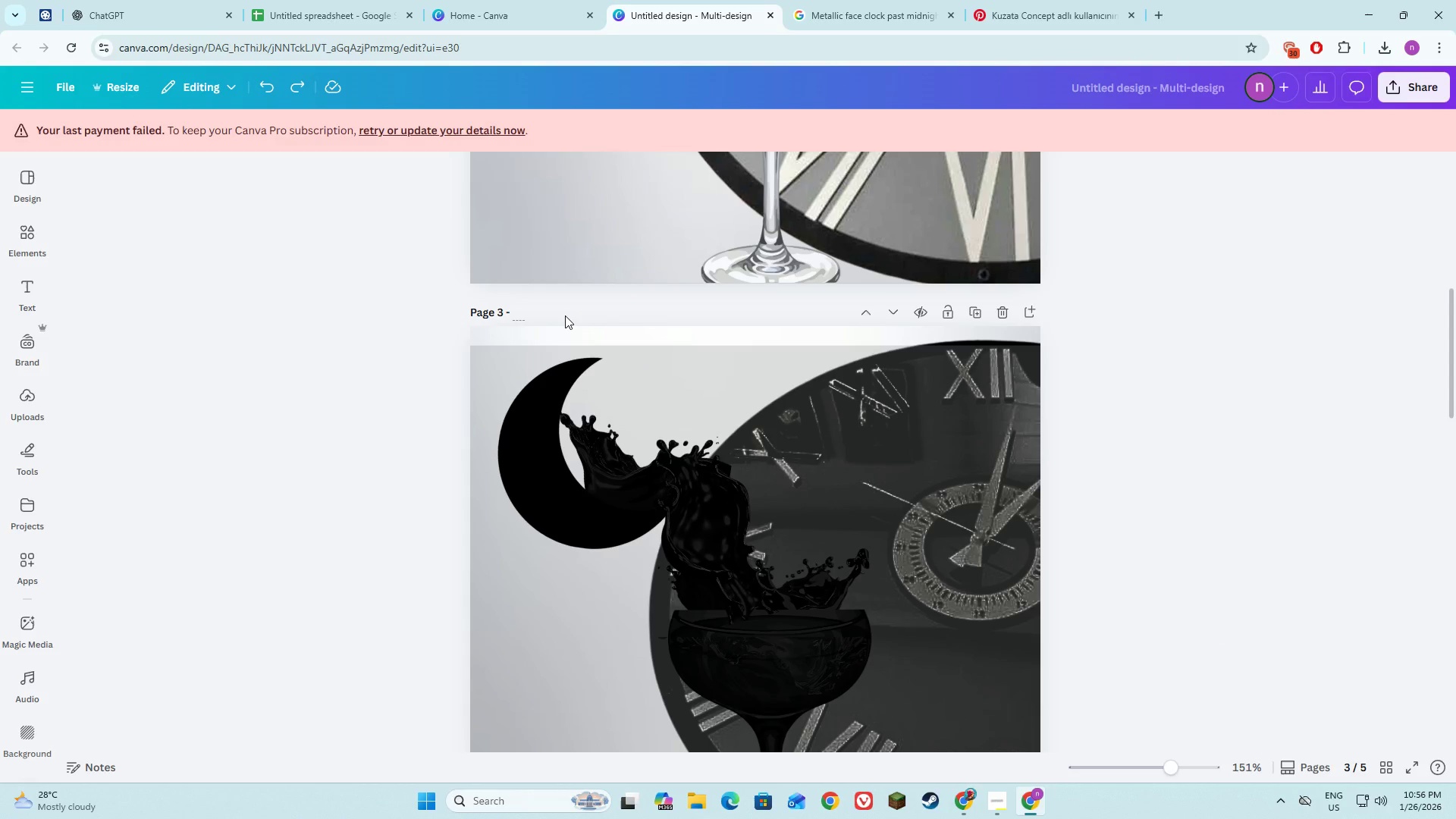 
type(Silhouete)
 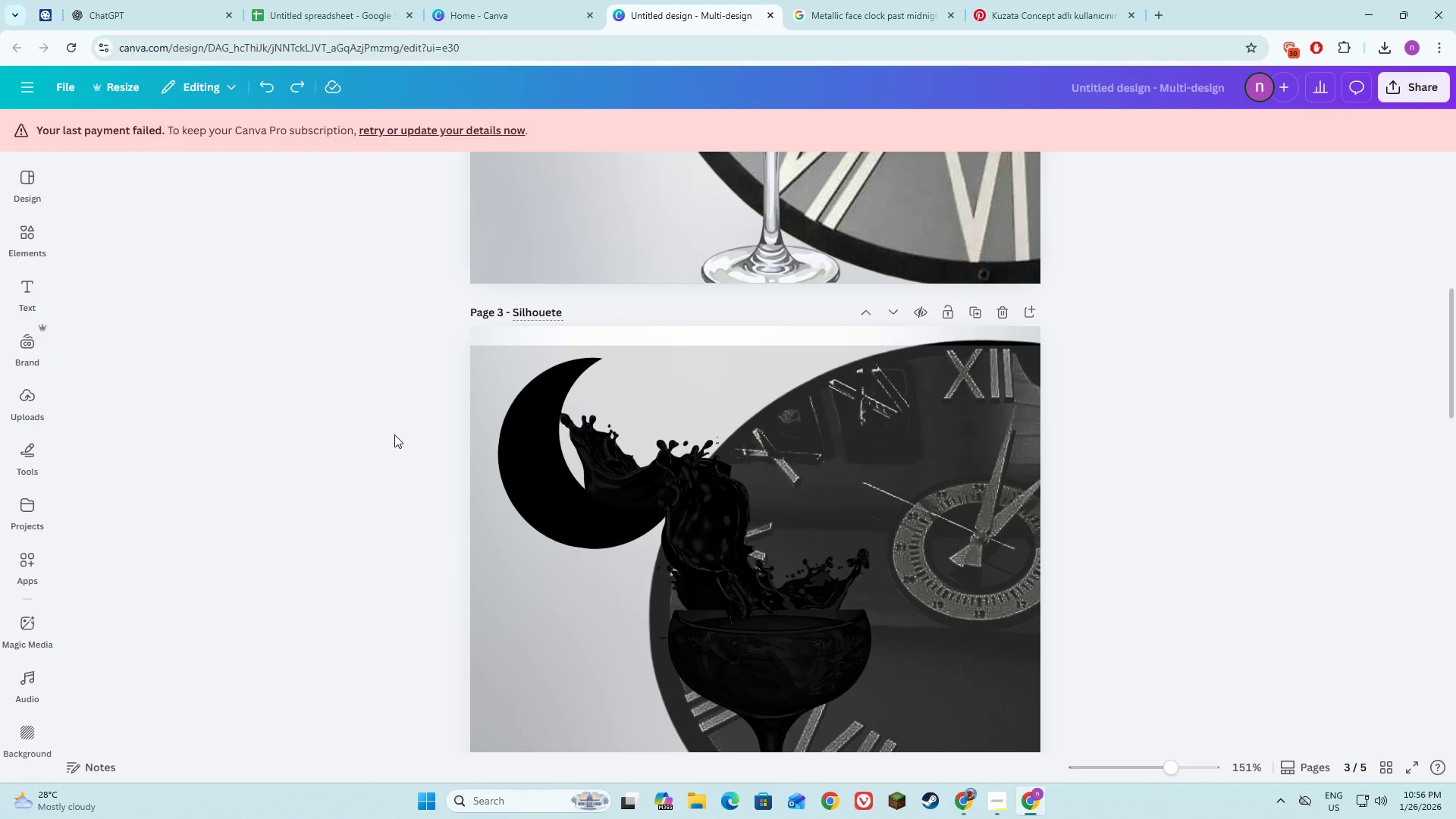 
left_click([394, 435])
 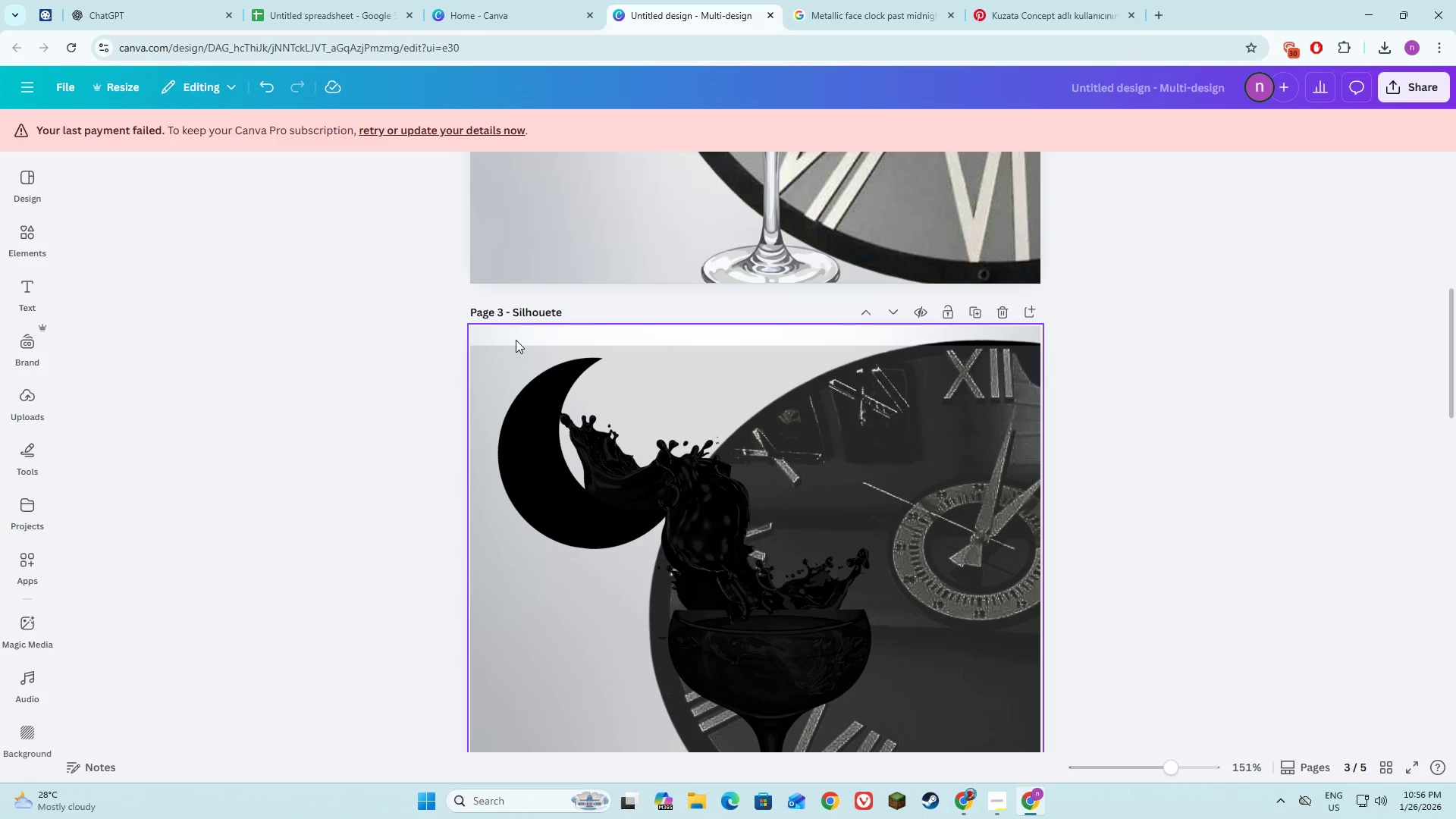 
left_click([547, 307])
 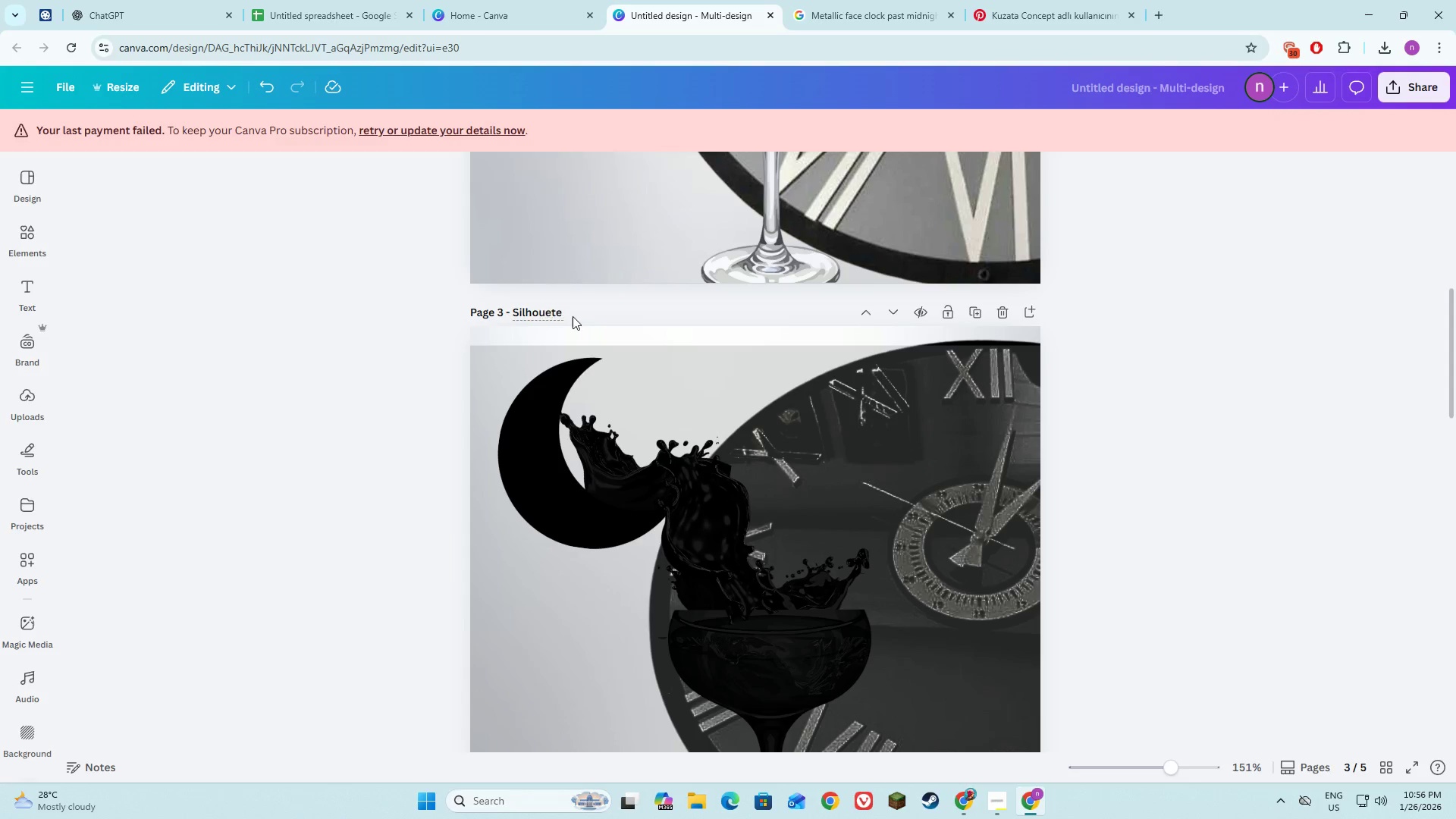 
left_click([573, 316])
 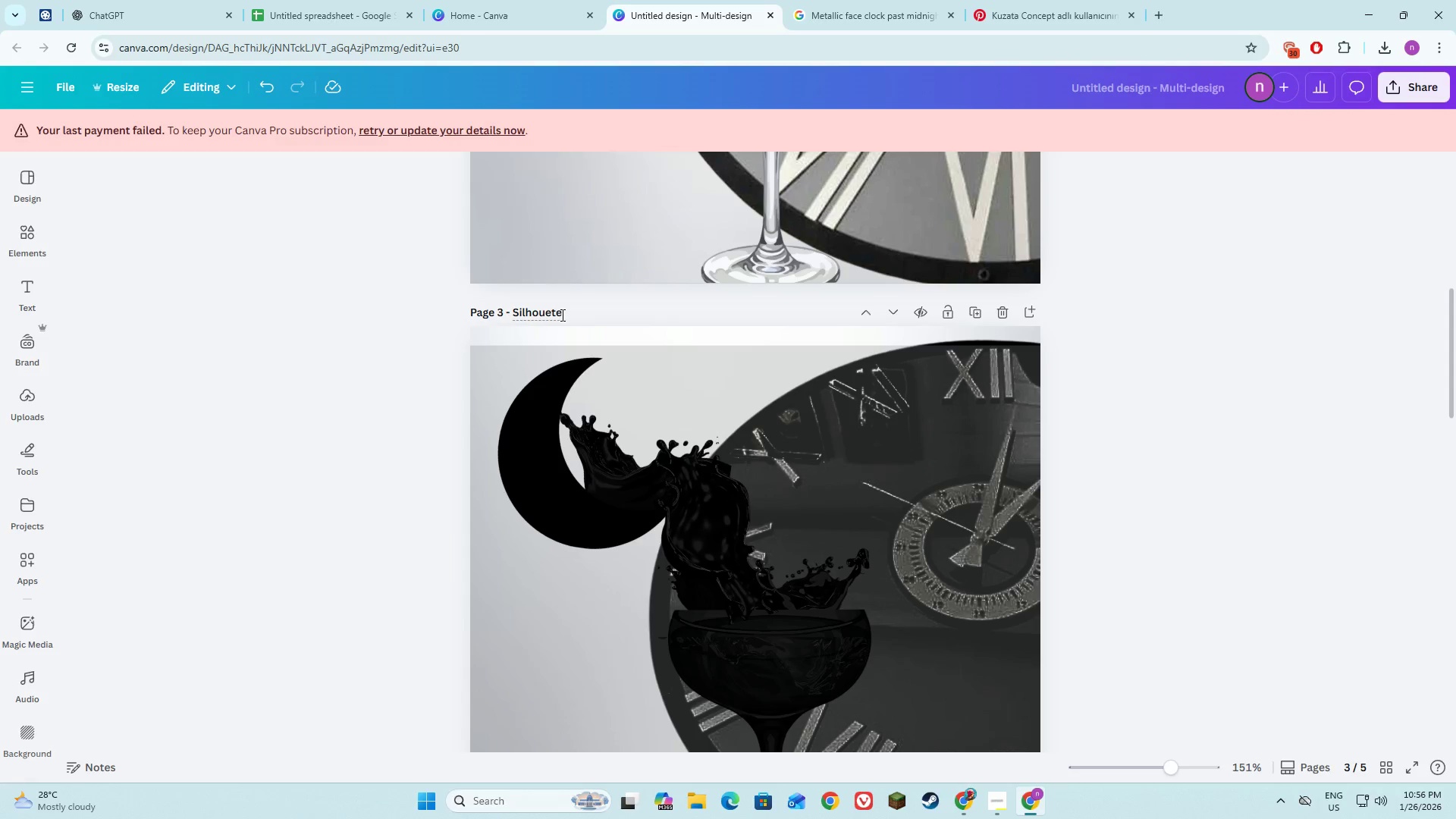 
left_click([560, 313])
 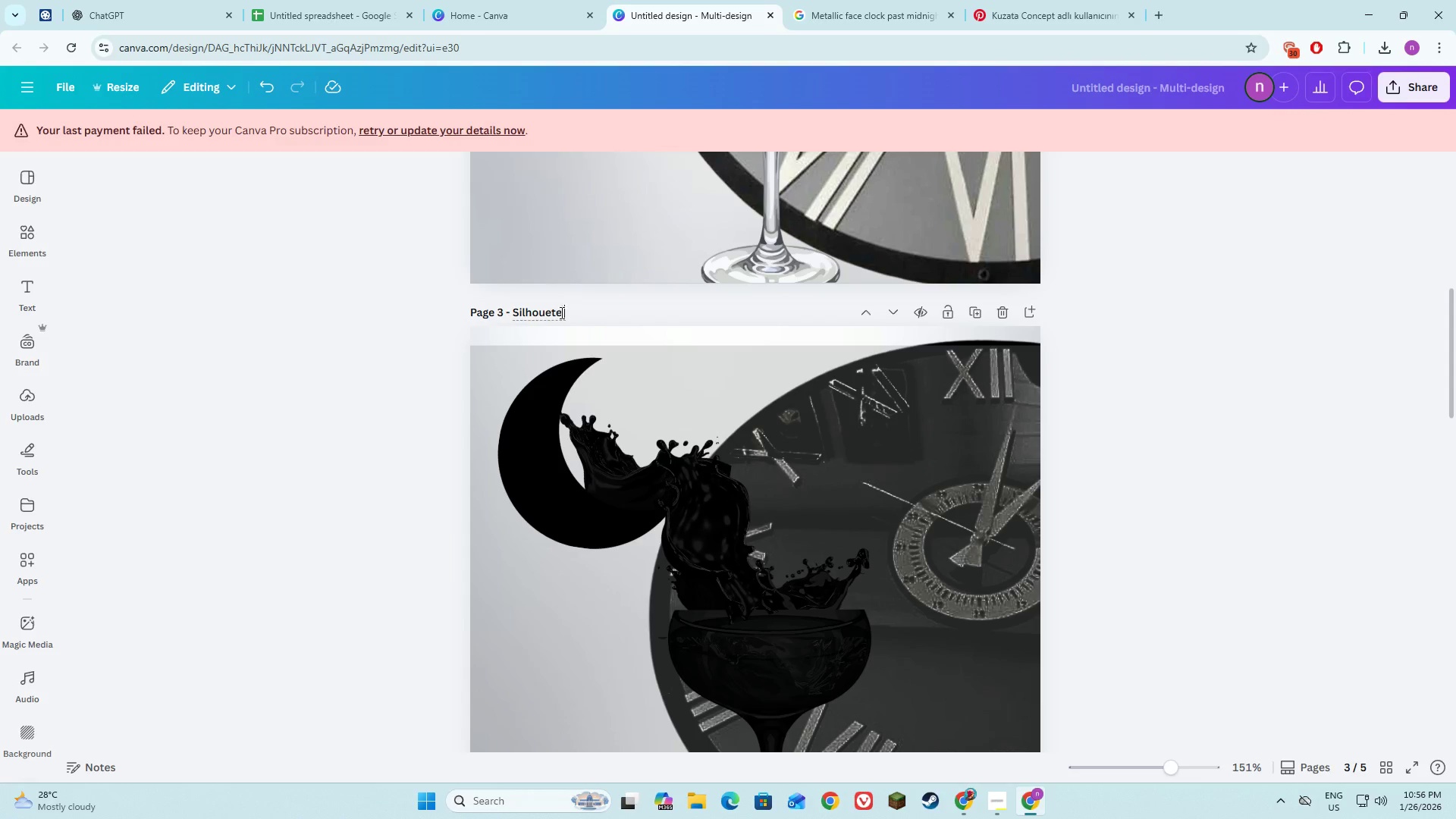 
key(Space)
 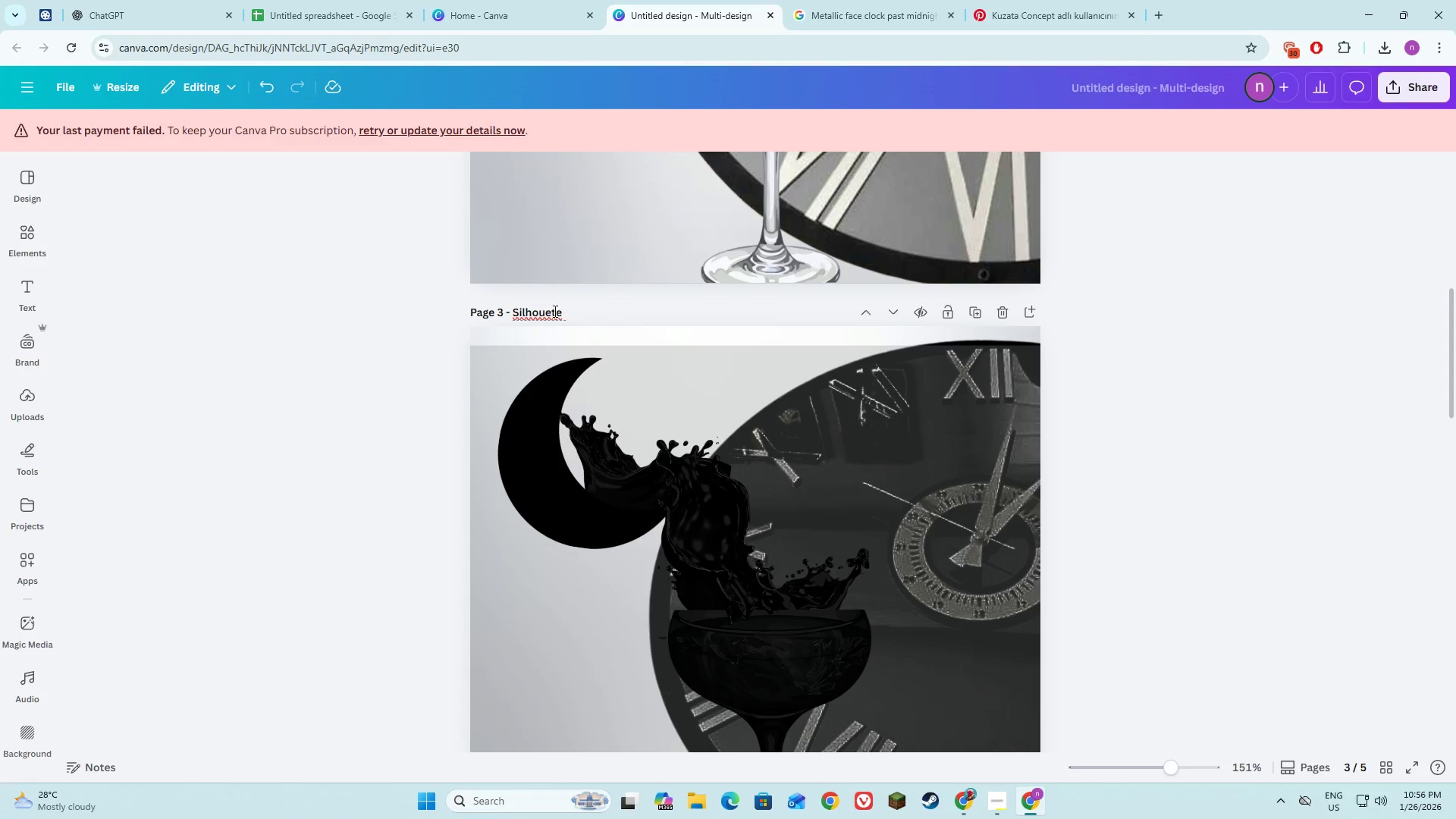 
left_click([554, 311])
 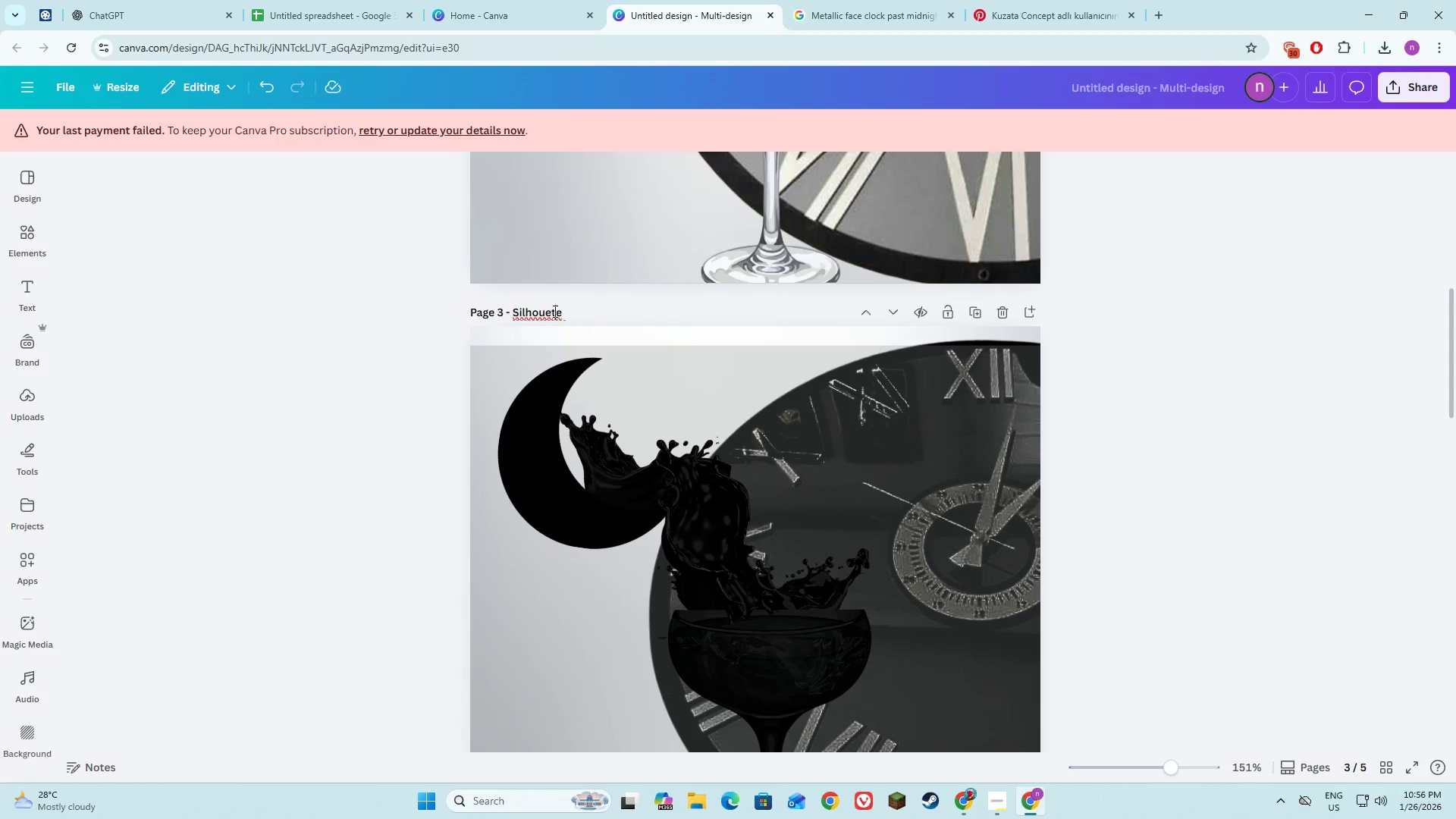 
right_click([554, 311])
 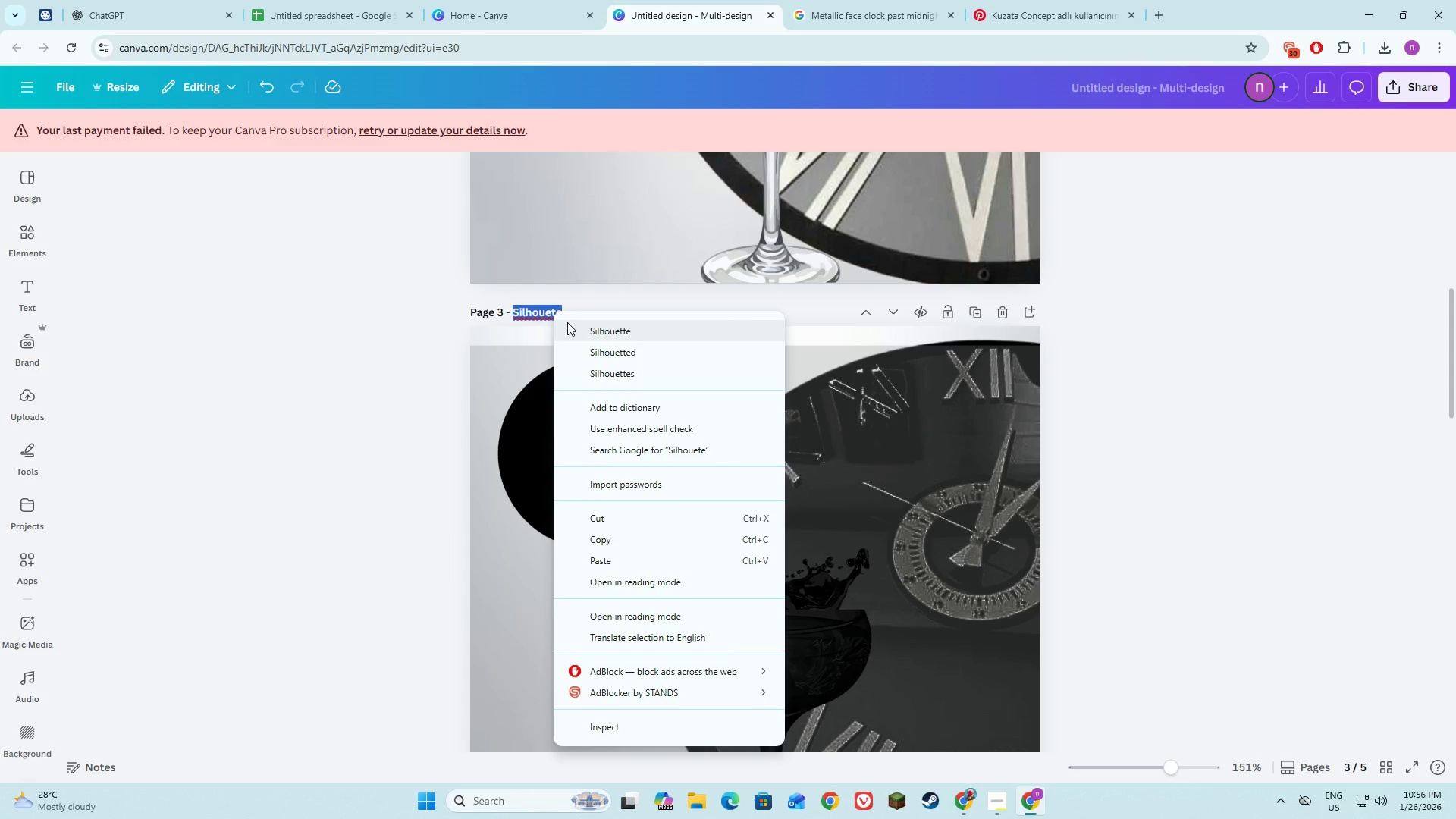 
left_click([570, 323])
 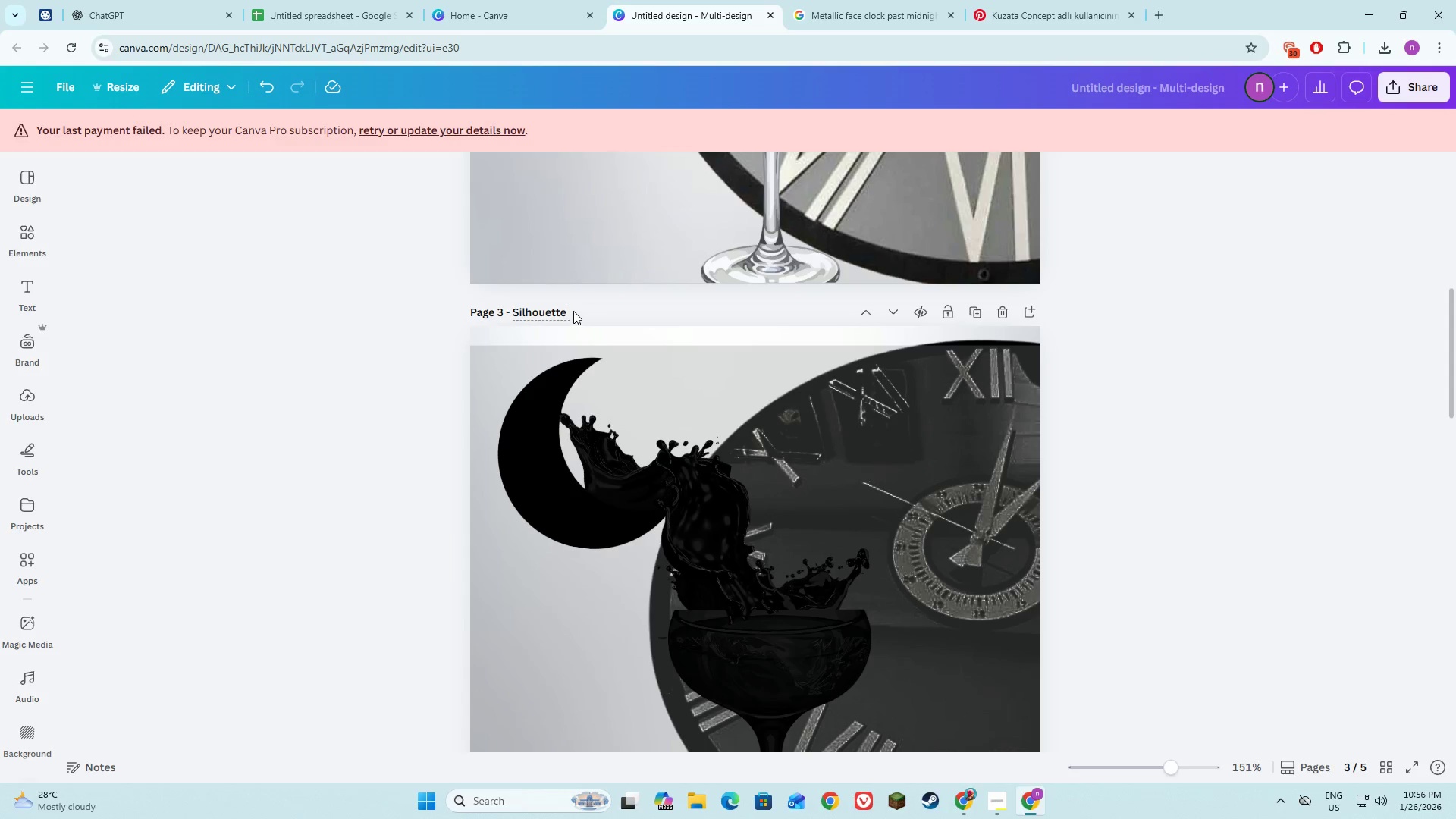 
left_click([573, 309])
 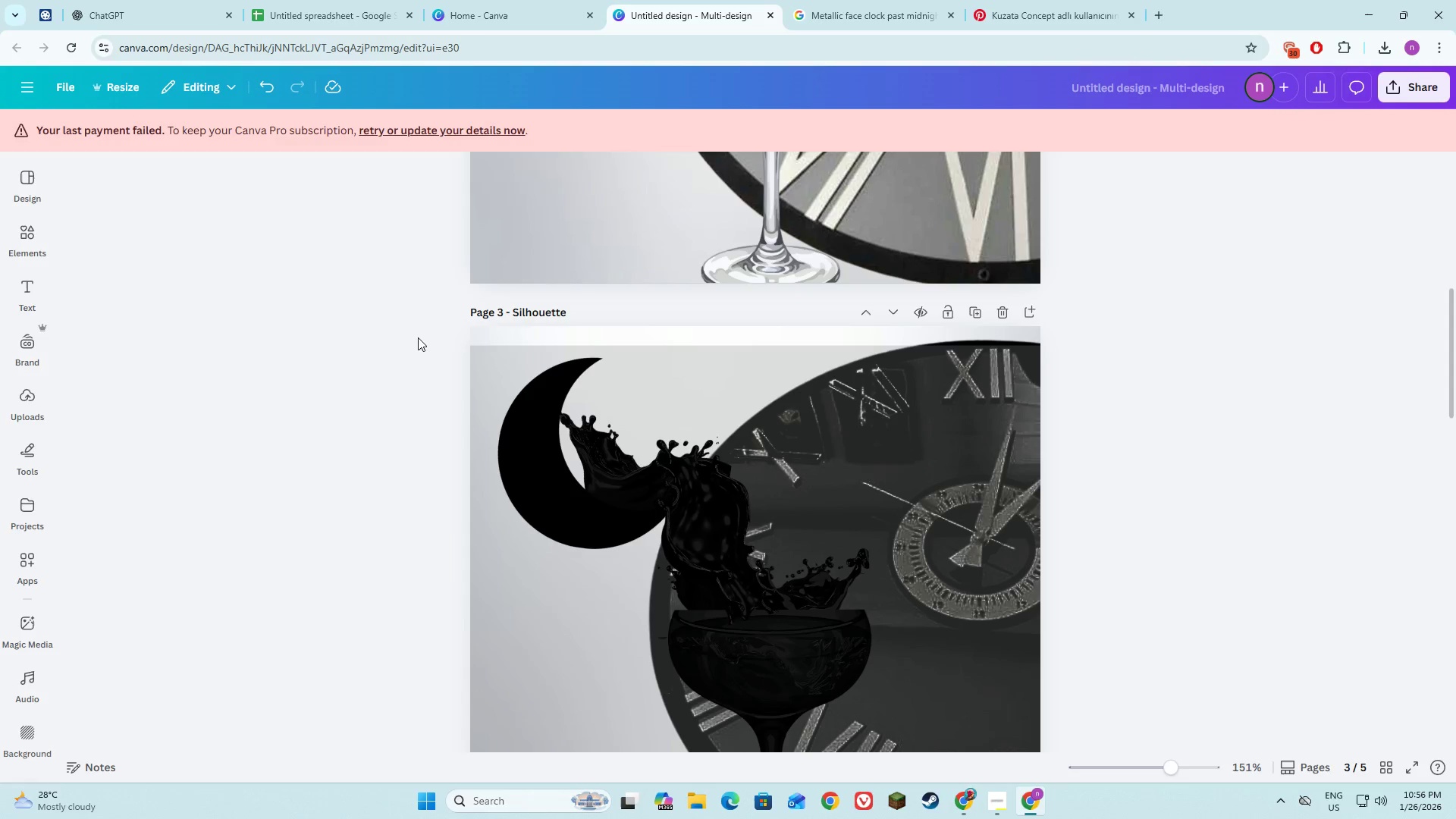 
left_click([414, 337])
 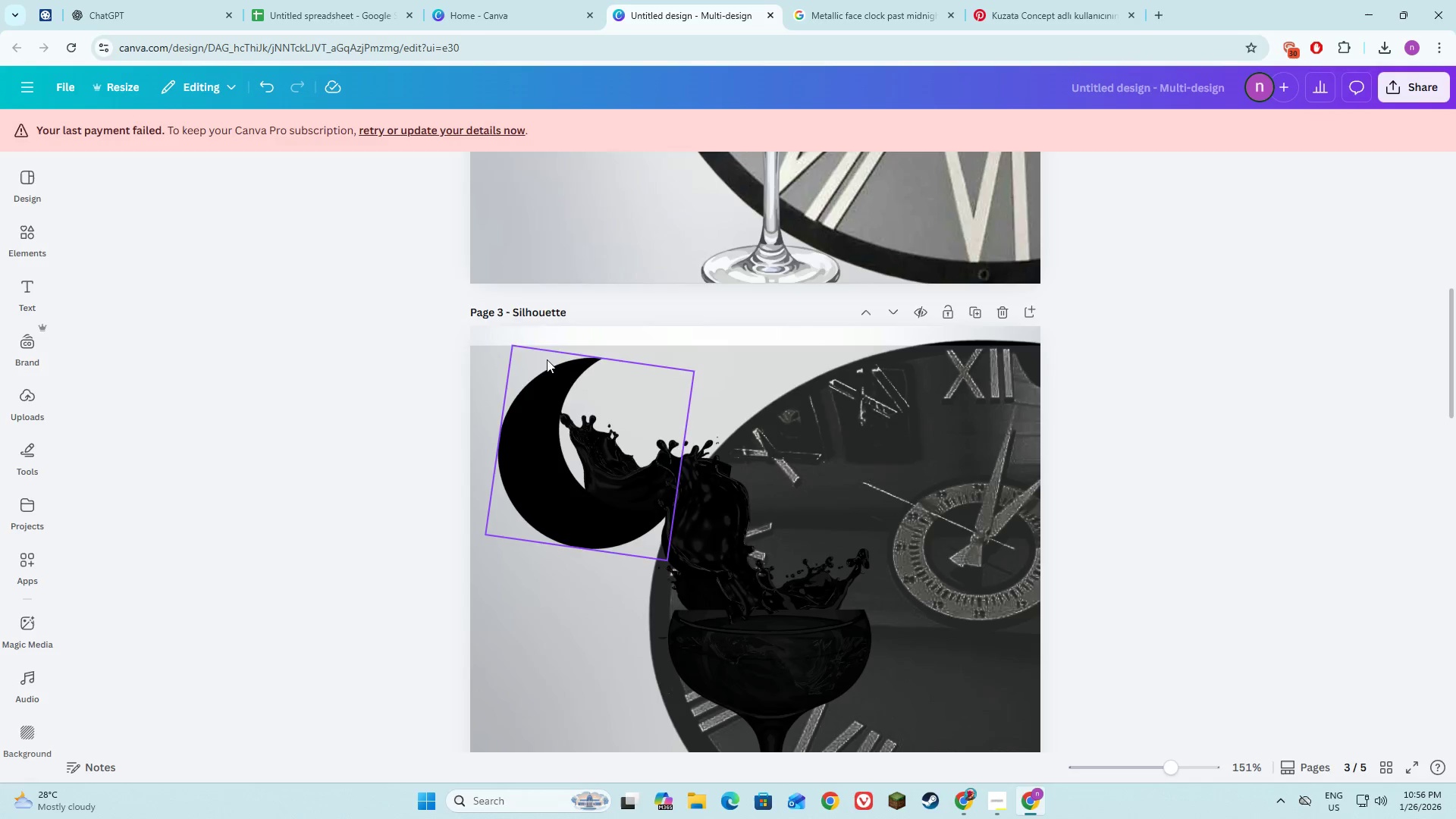 
scroll: coordinate [549, 359], scroll_direction: up, amount: 10.0
 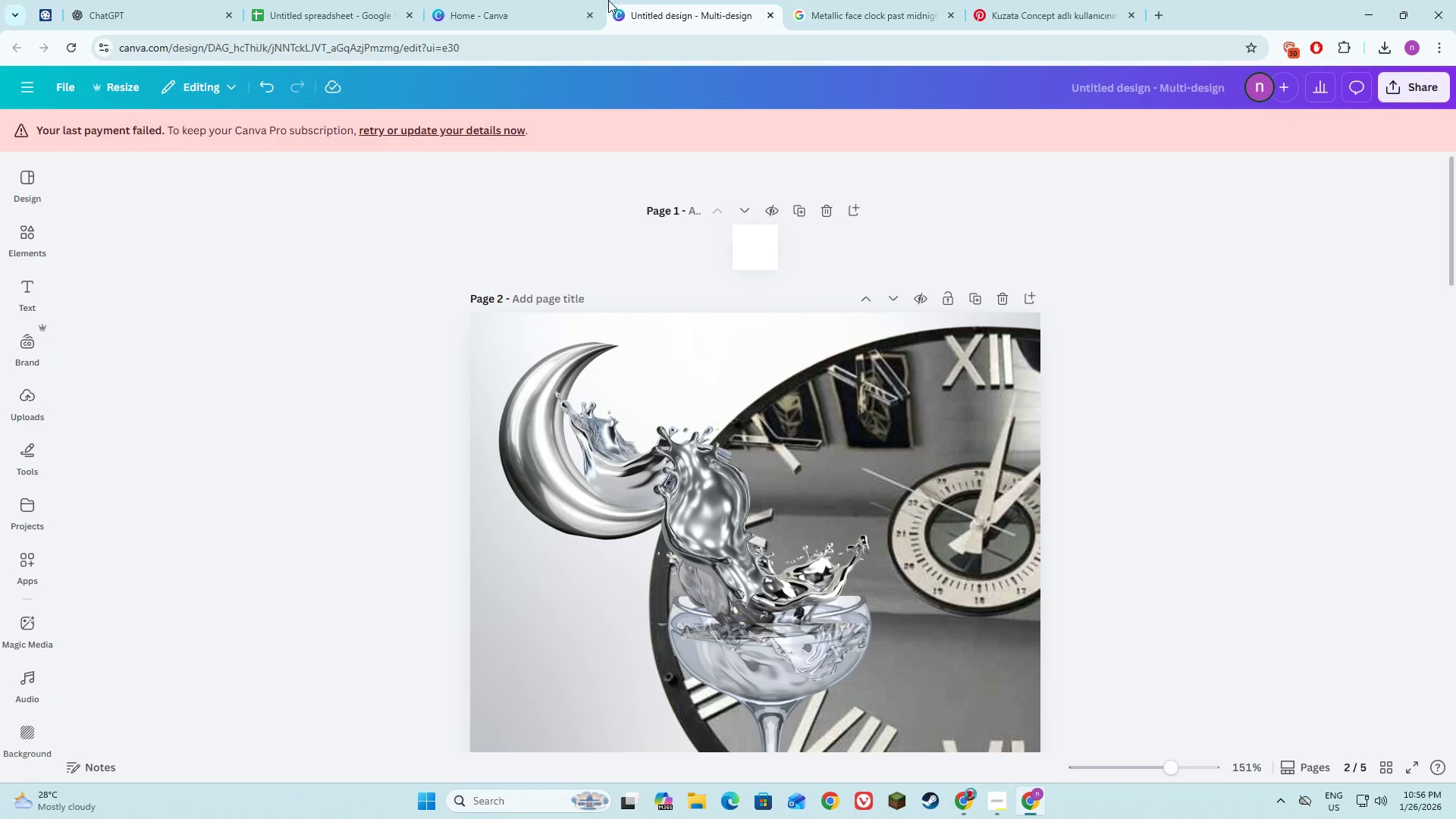 
left_click([541, 0])
 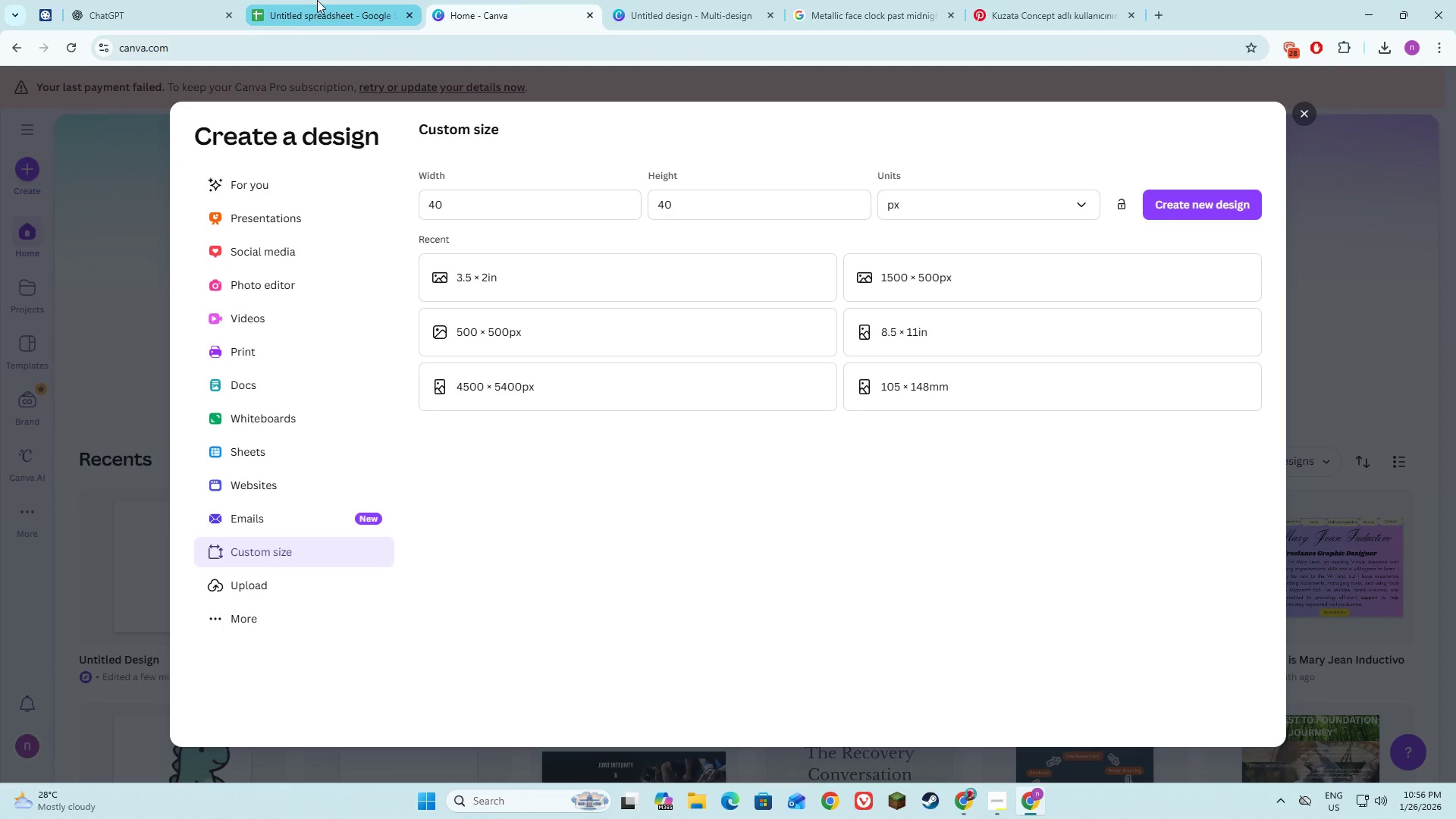 
key(Alt+AltLeft)
 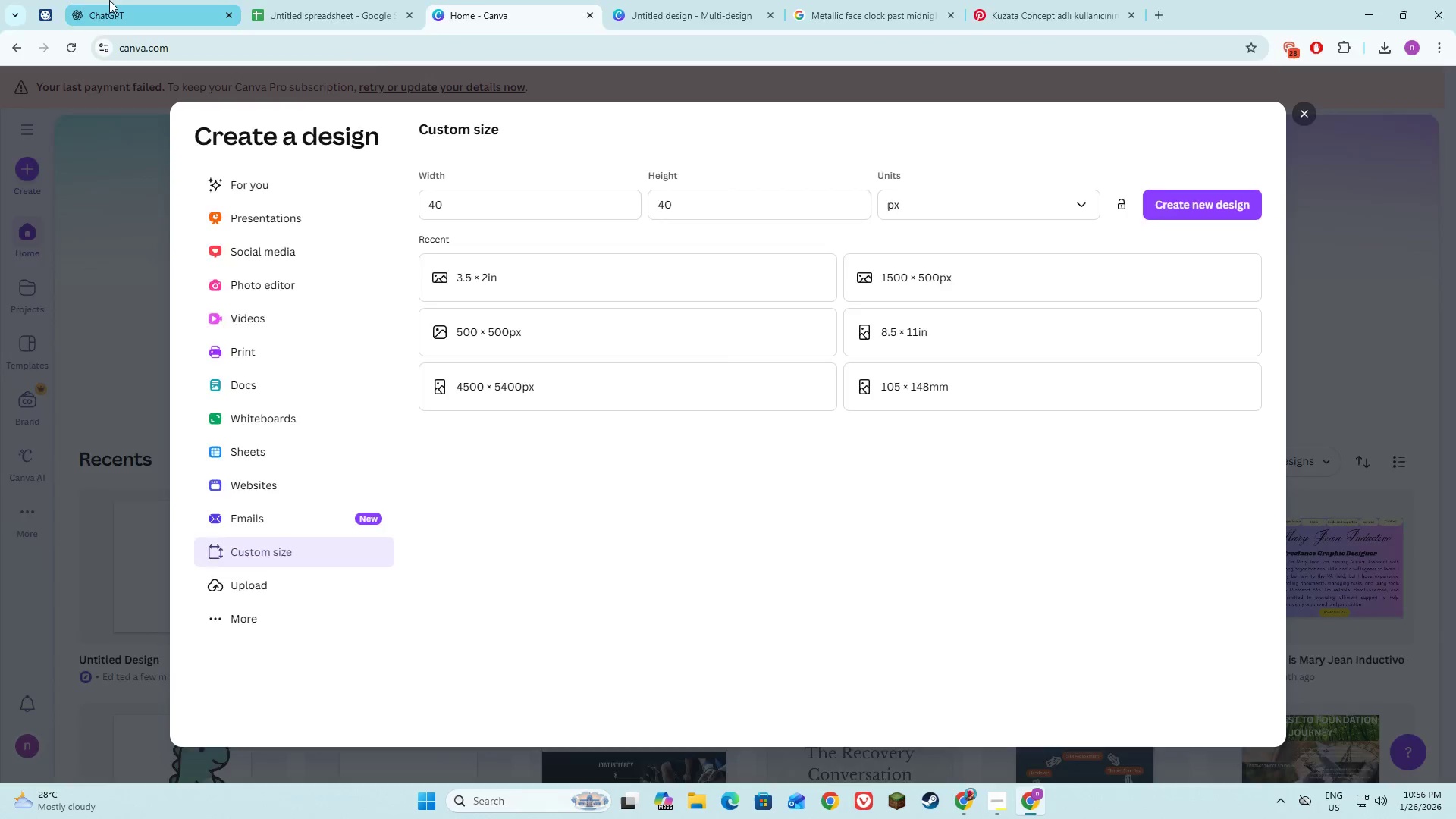 
key(Alt+Tab)